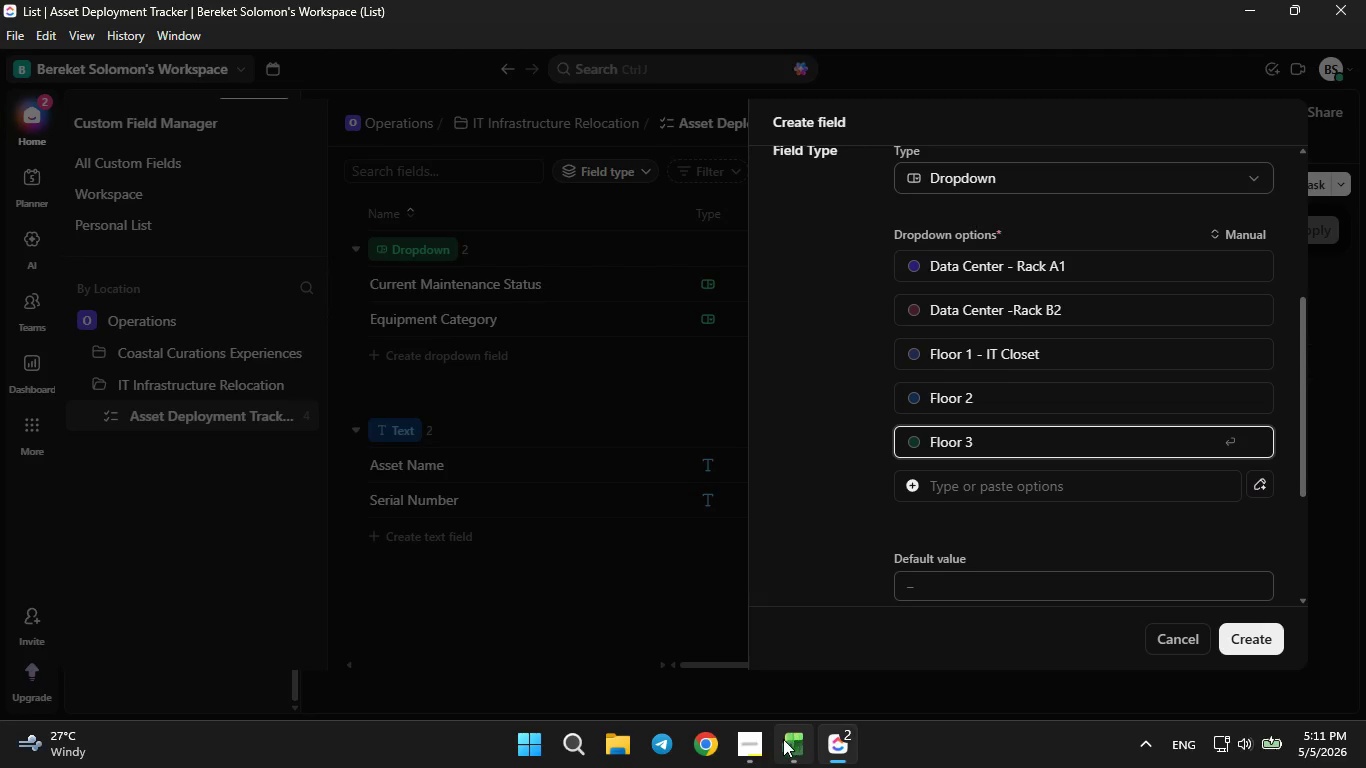 
left_click([777, 739])
 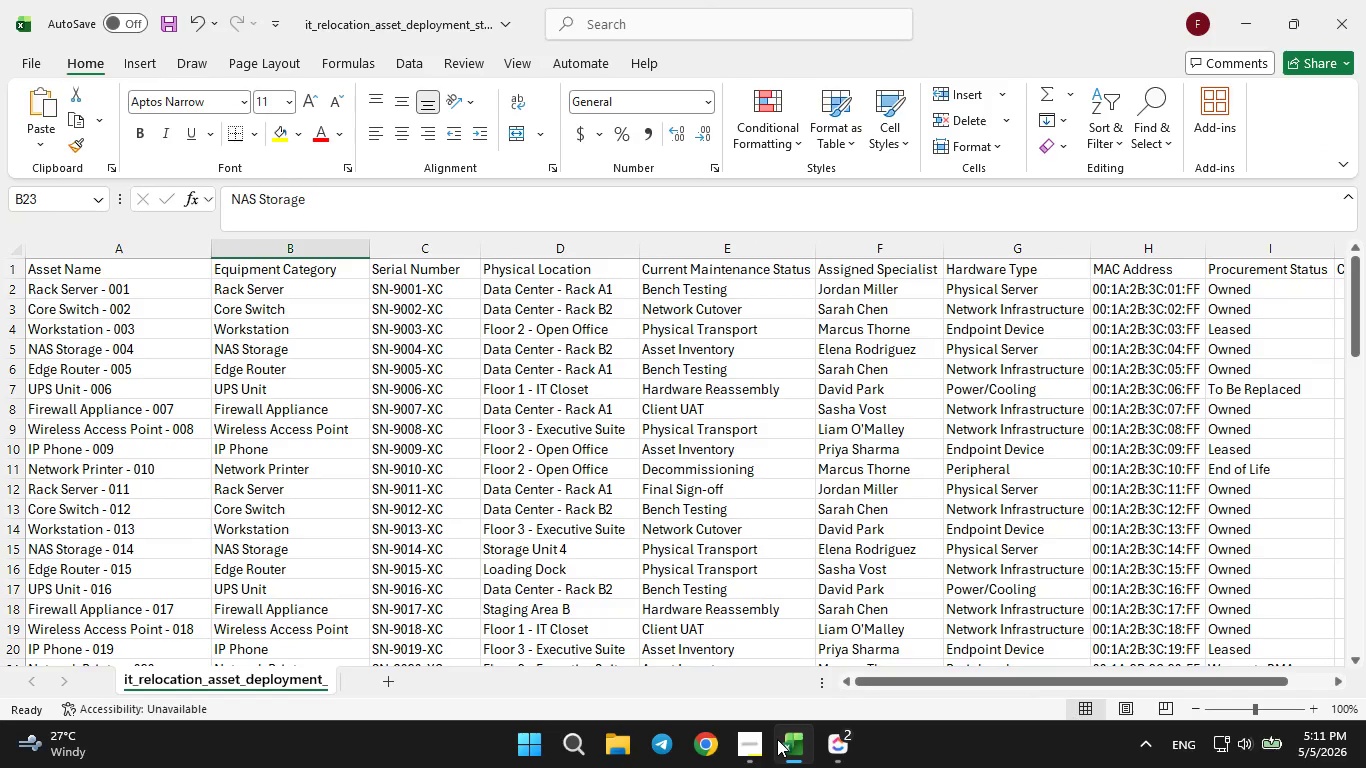 
wait(5.5)
 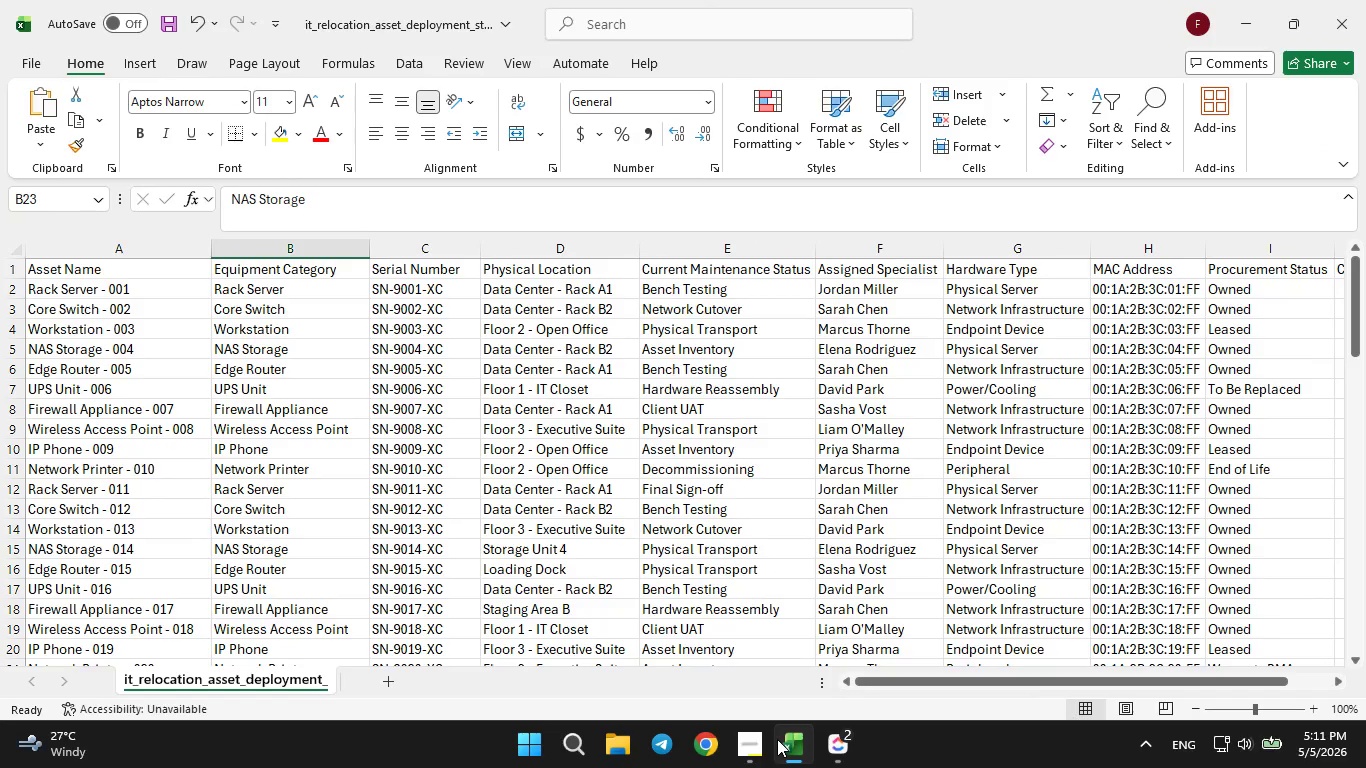 
left_click([777, 739])
 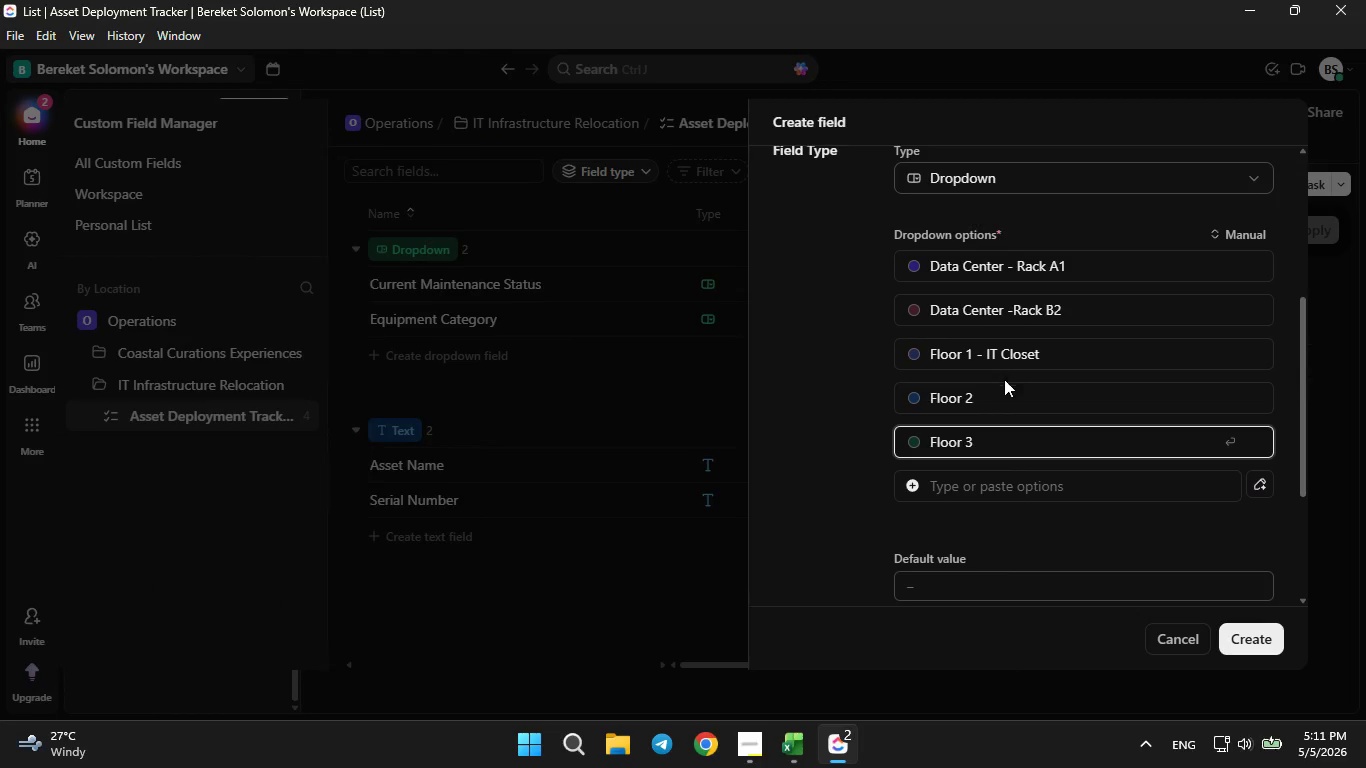 
left_click([1000, 393])
 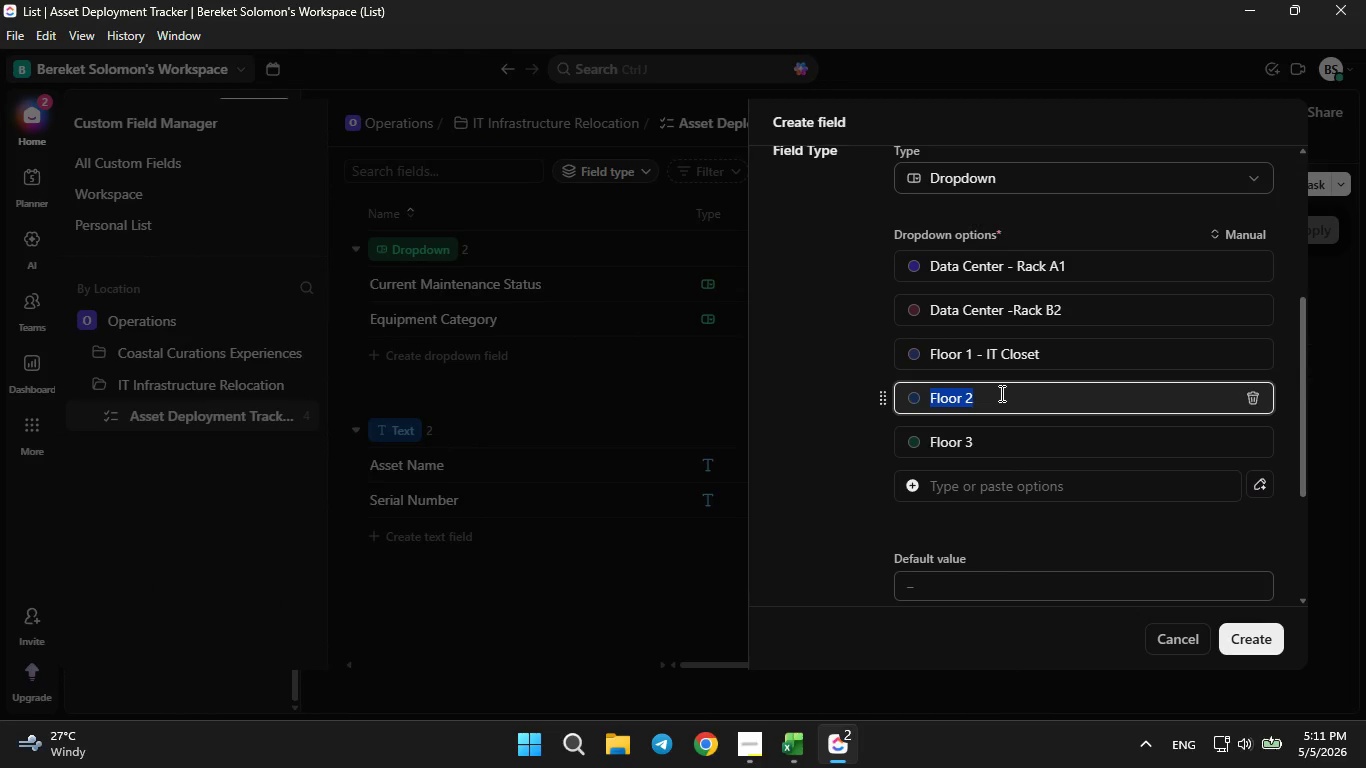 
key(ArrowRight)
 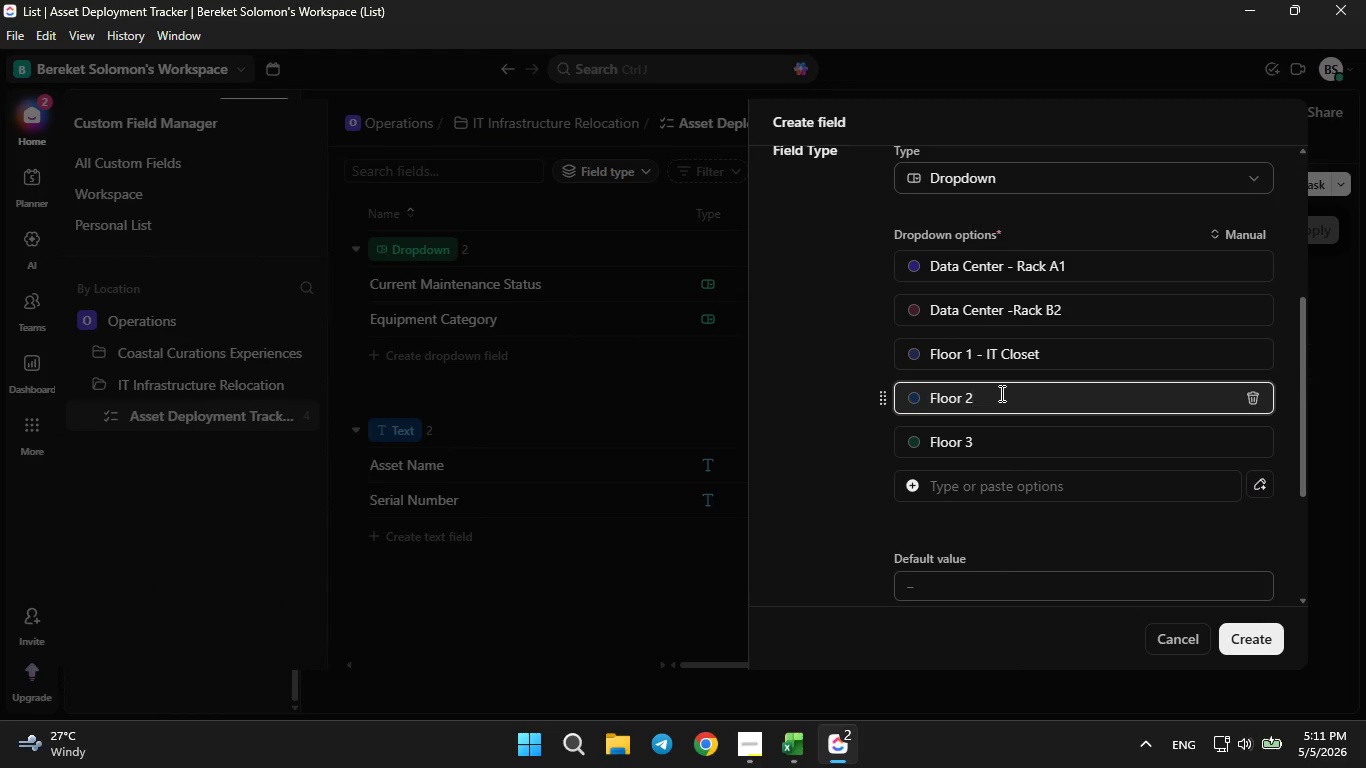 
type( - Open Office)
 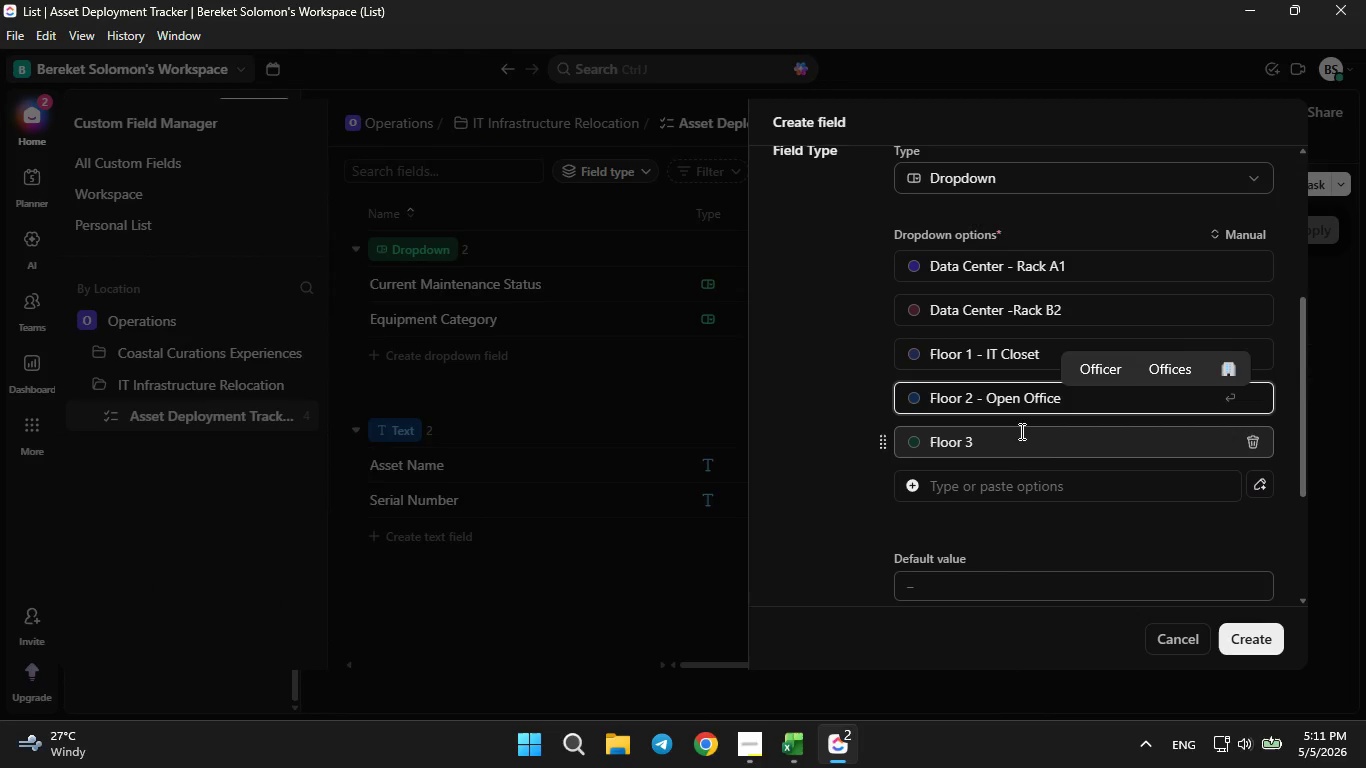 
left_click([1020, 431])
 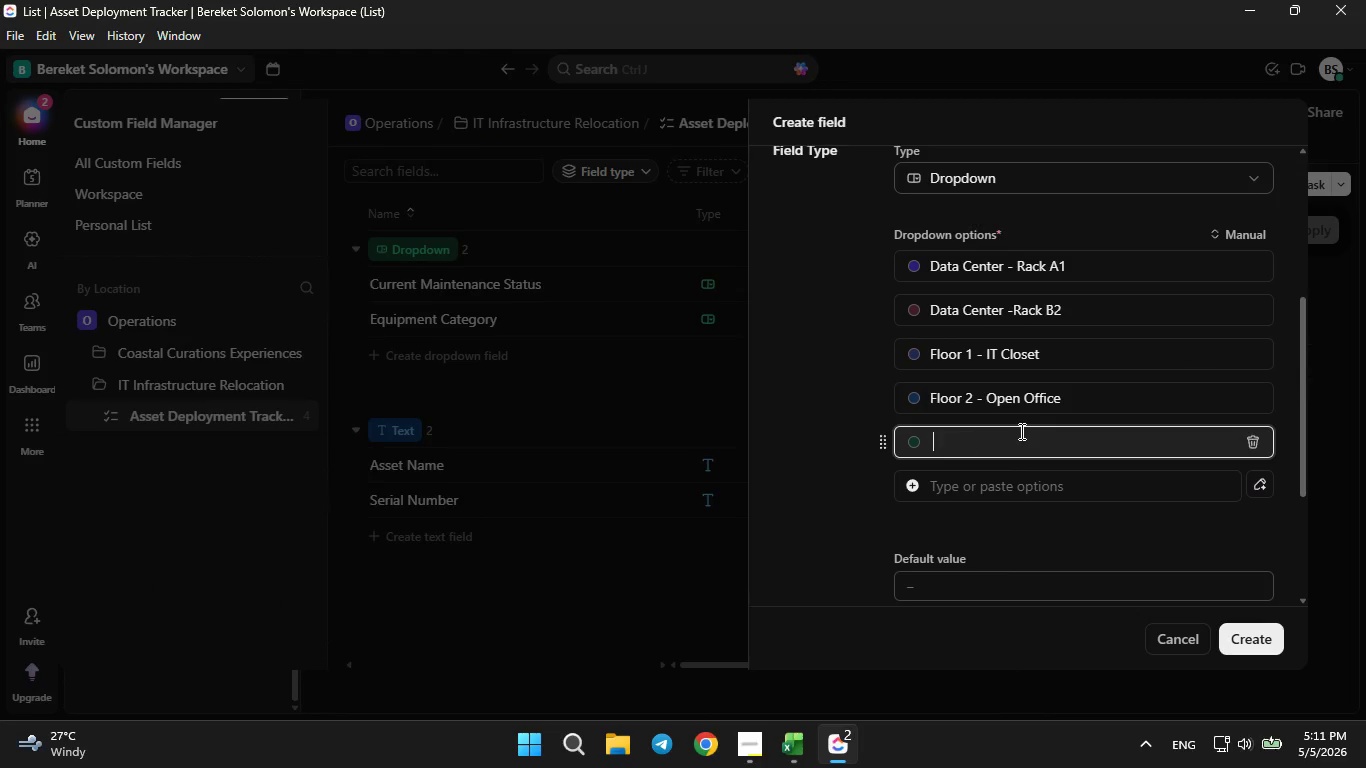 
key(Space)
 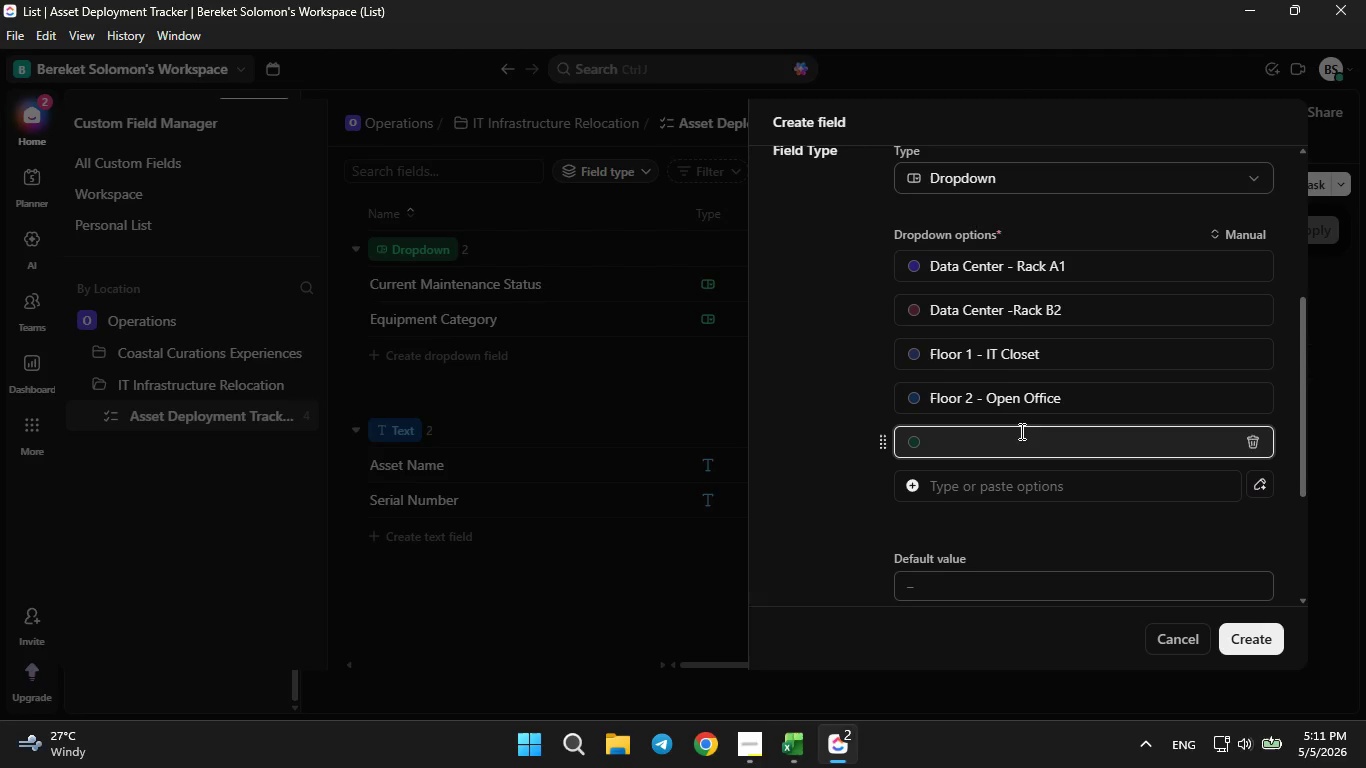 
key(Control+Z)
 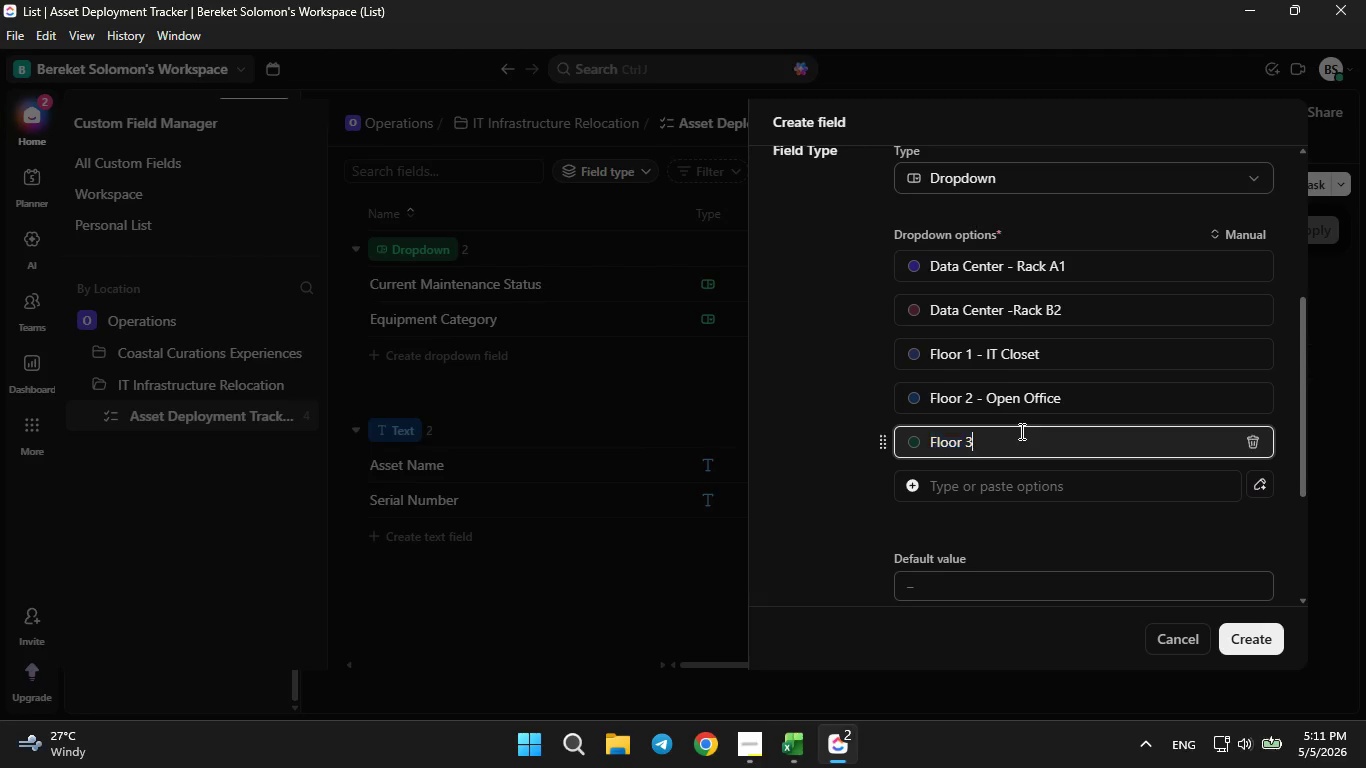 
key(ArrowRight)
 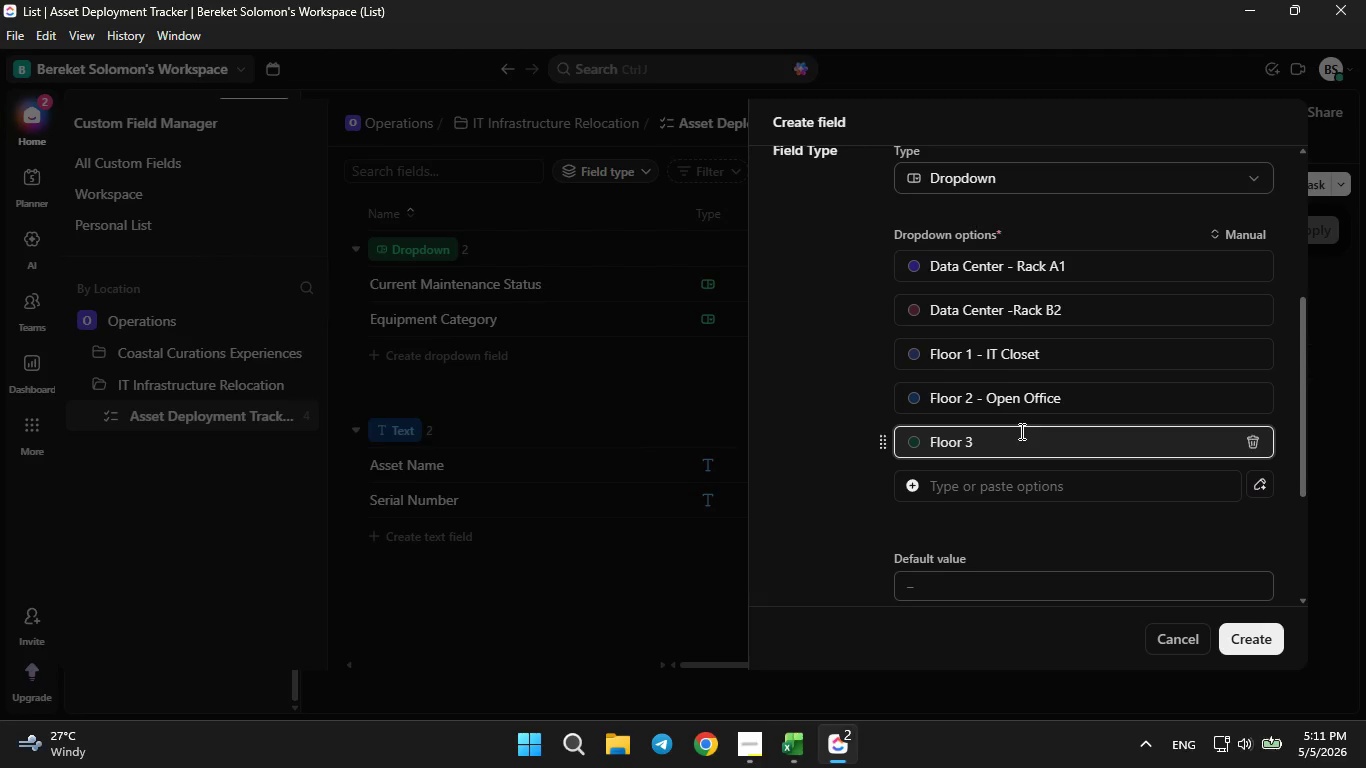 
type( - Executiv)
 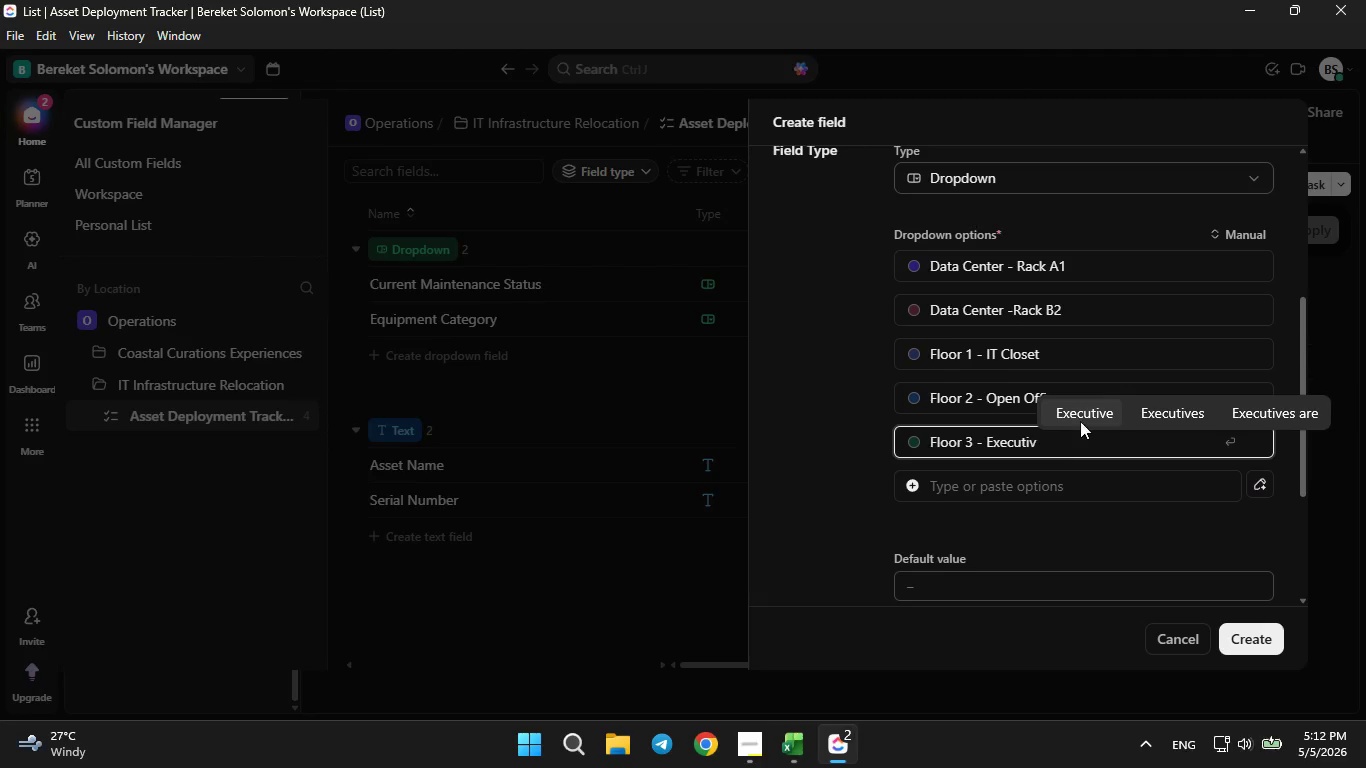 
left_click([1084, 420])
 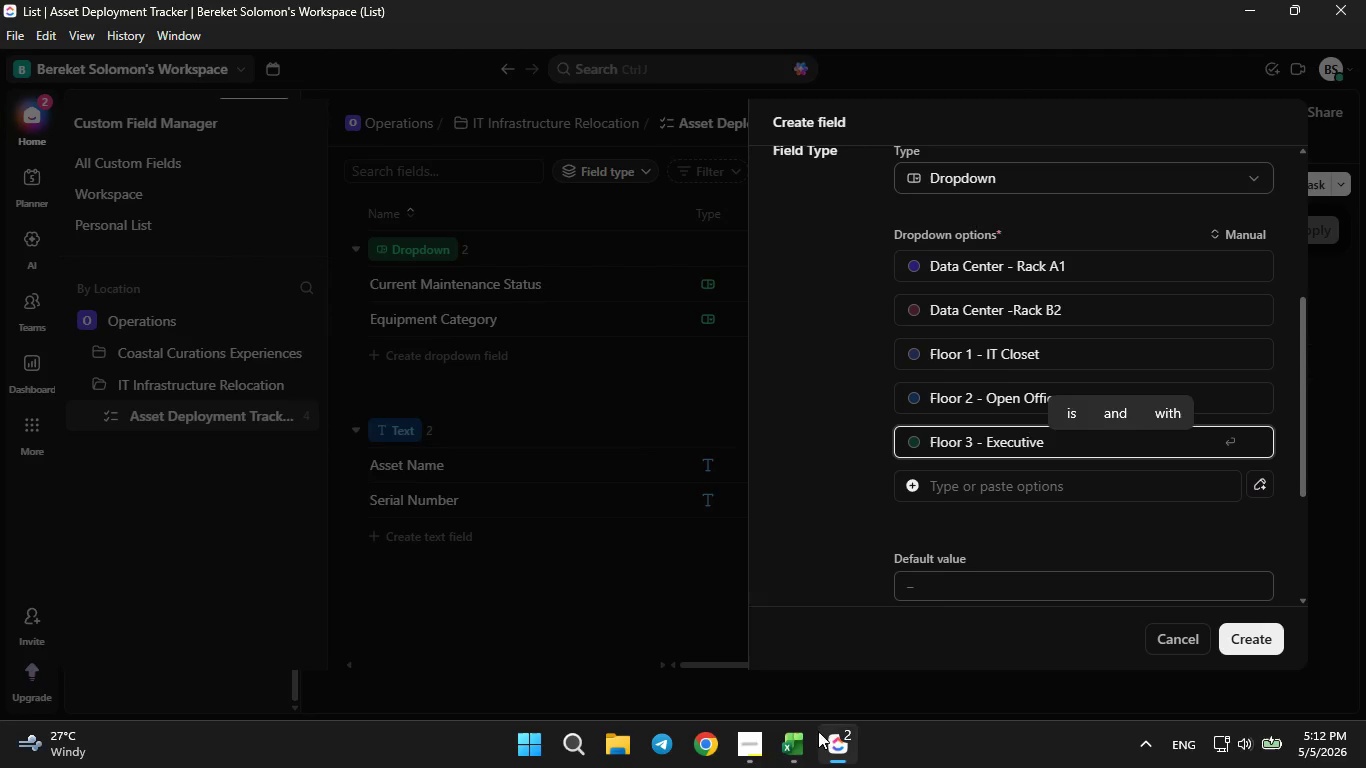 
left_click([803, 751])
 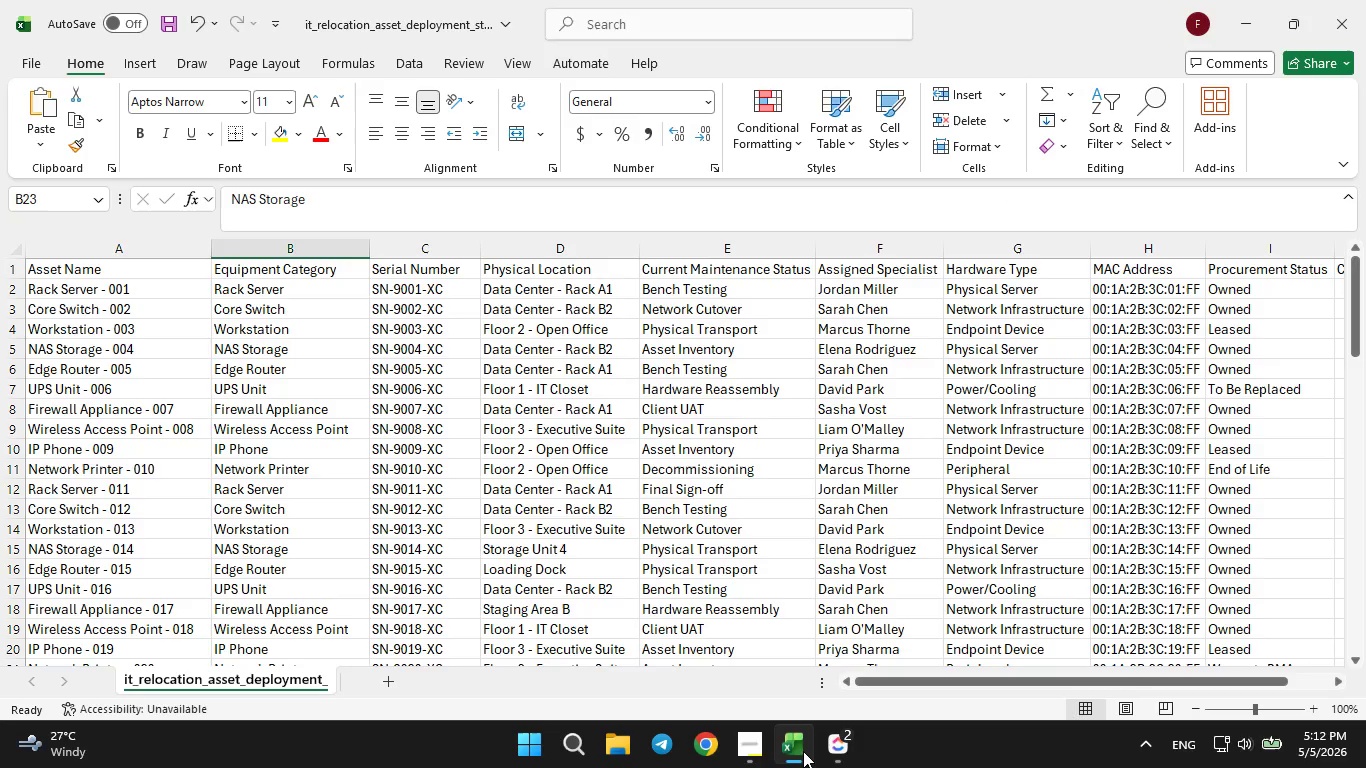 
left_click([803, 751])
 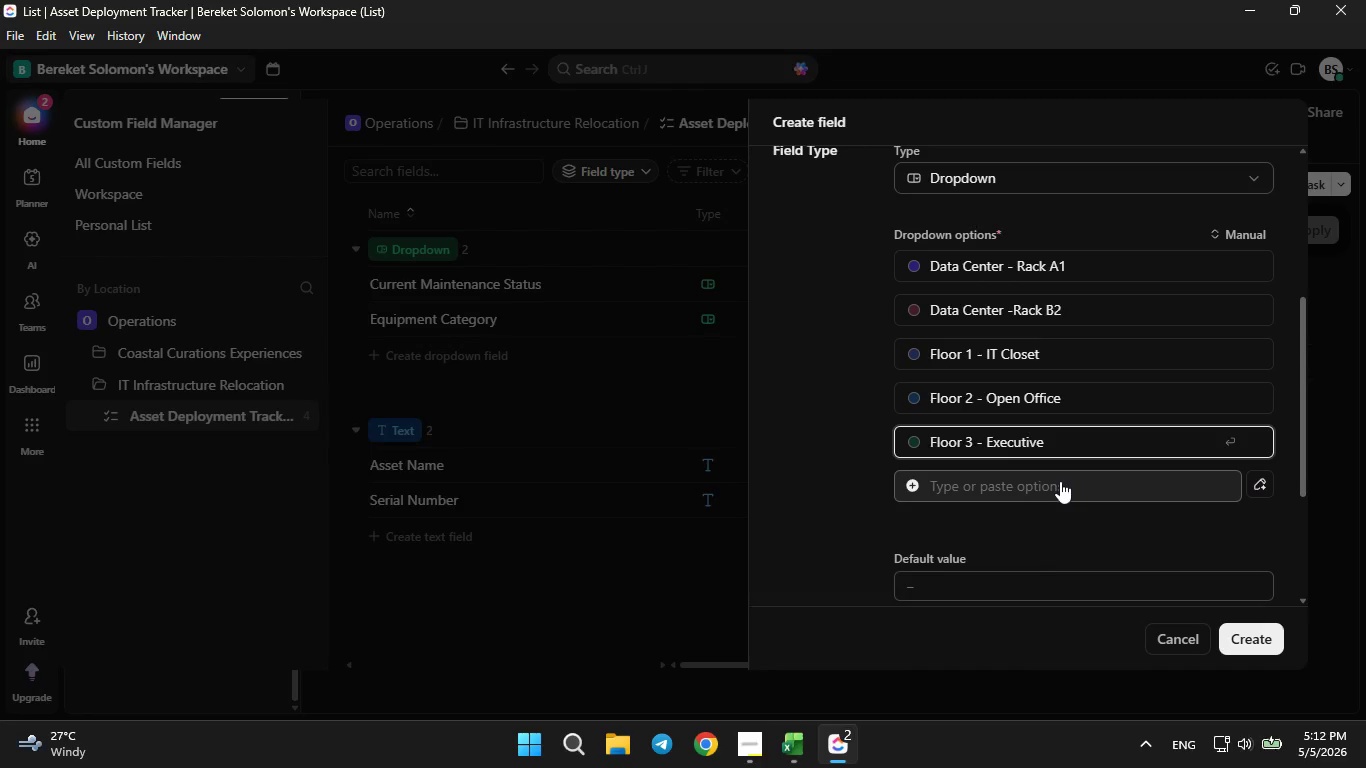 
type( )
key(Backspace)
type(Suite)
 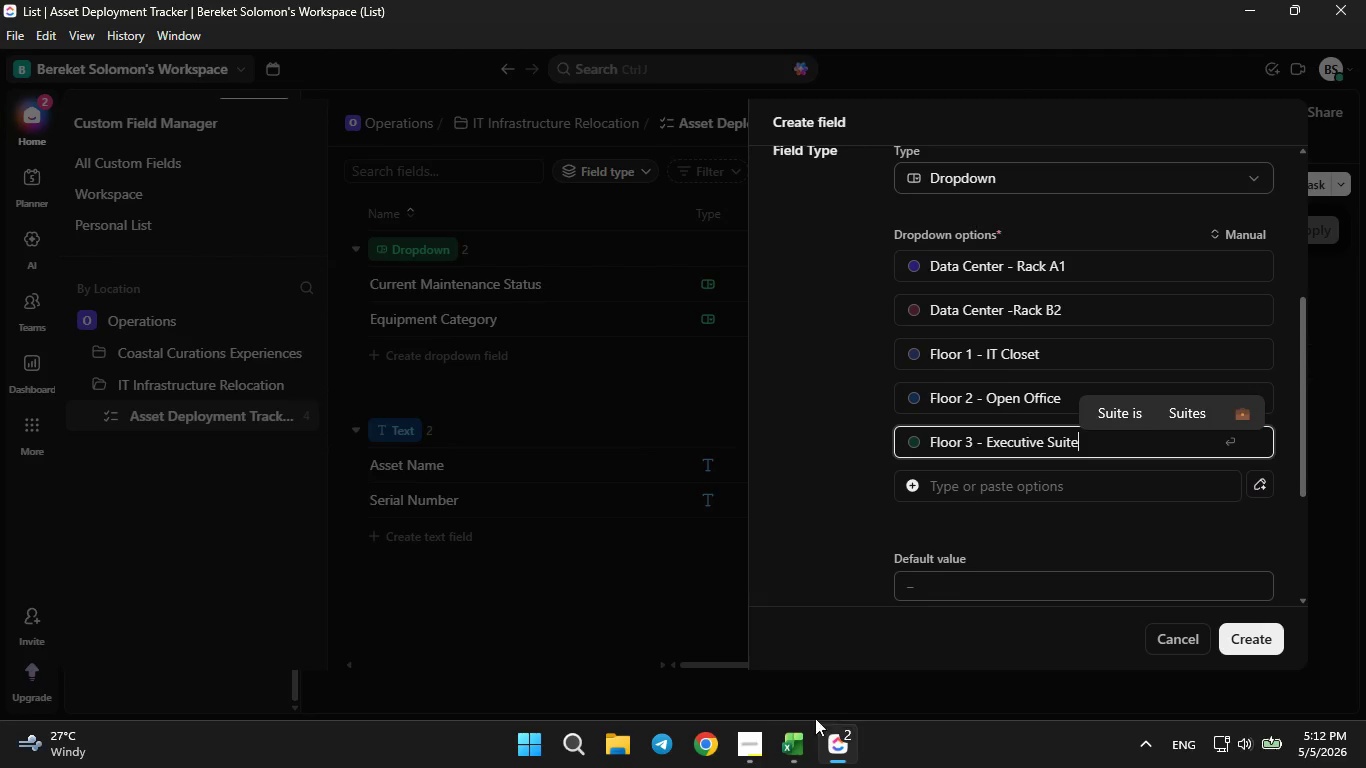 
left_click([801, 731])
 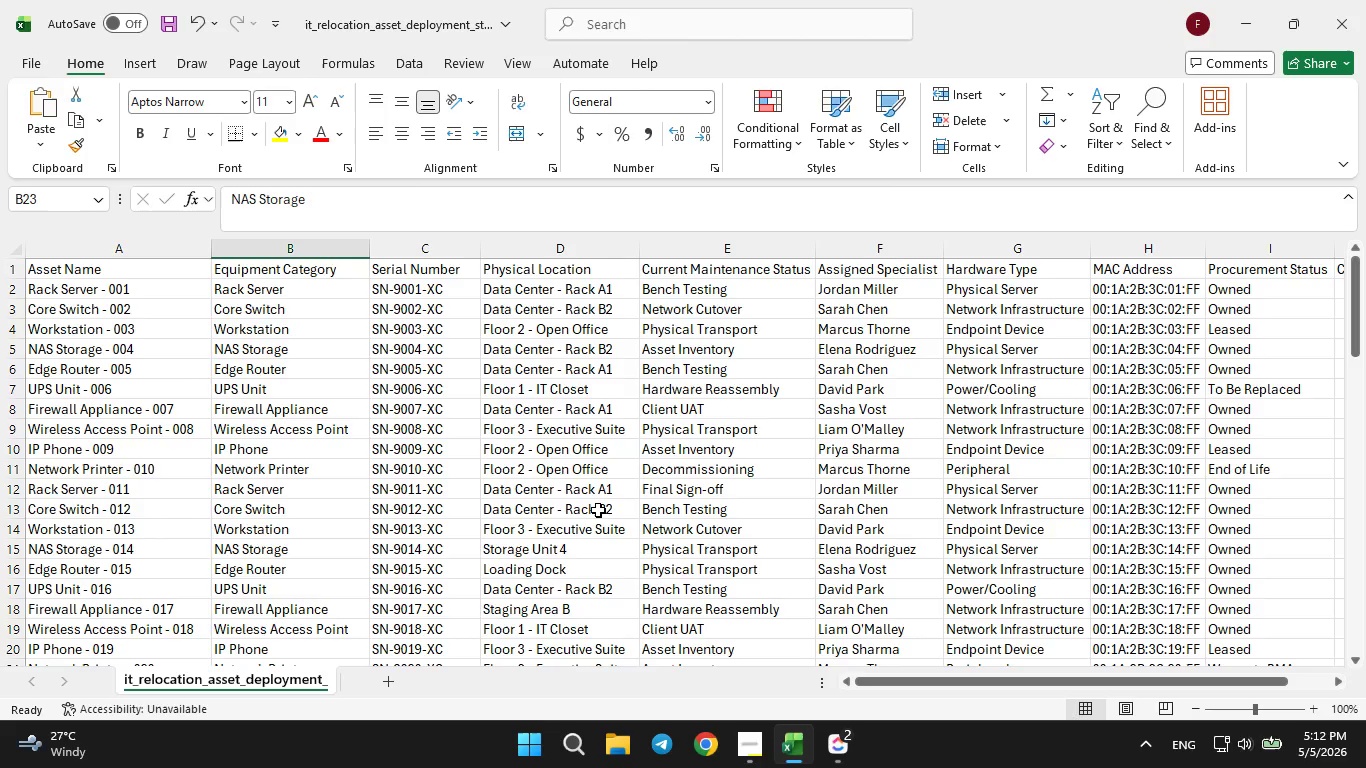 
wait(12.5)
 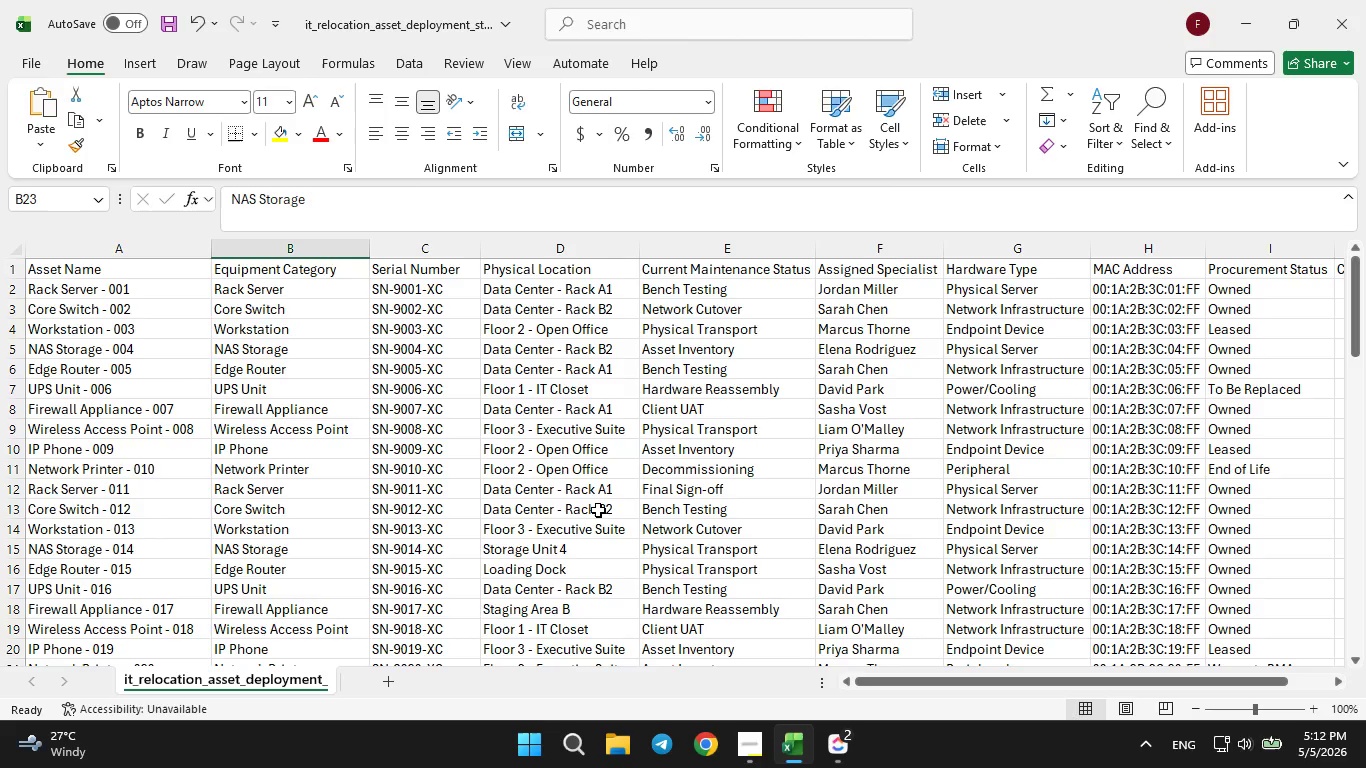 
left_click([832, 730])
 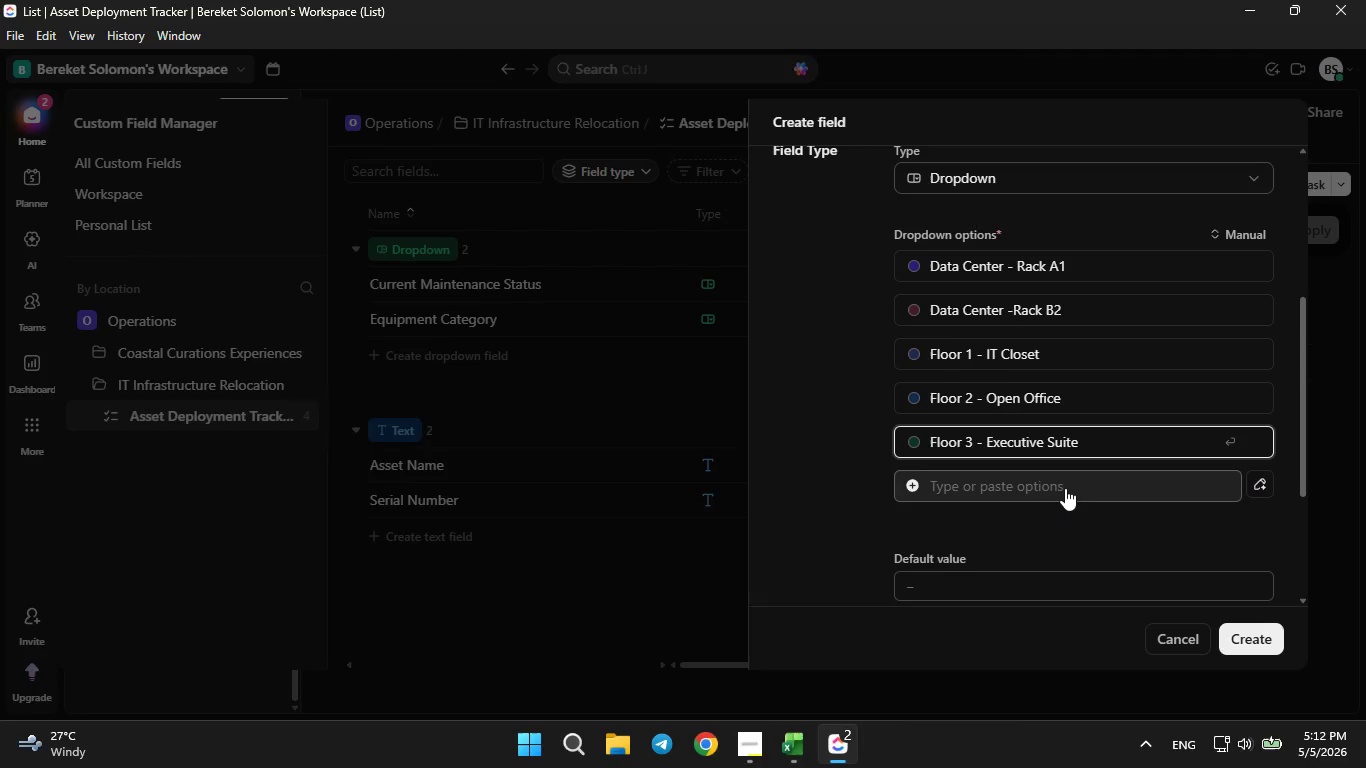 
left_click([1049, 489])
 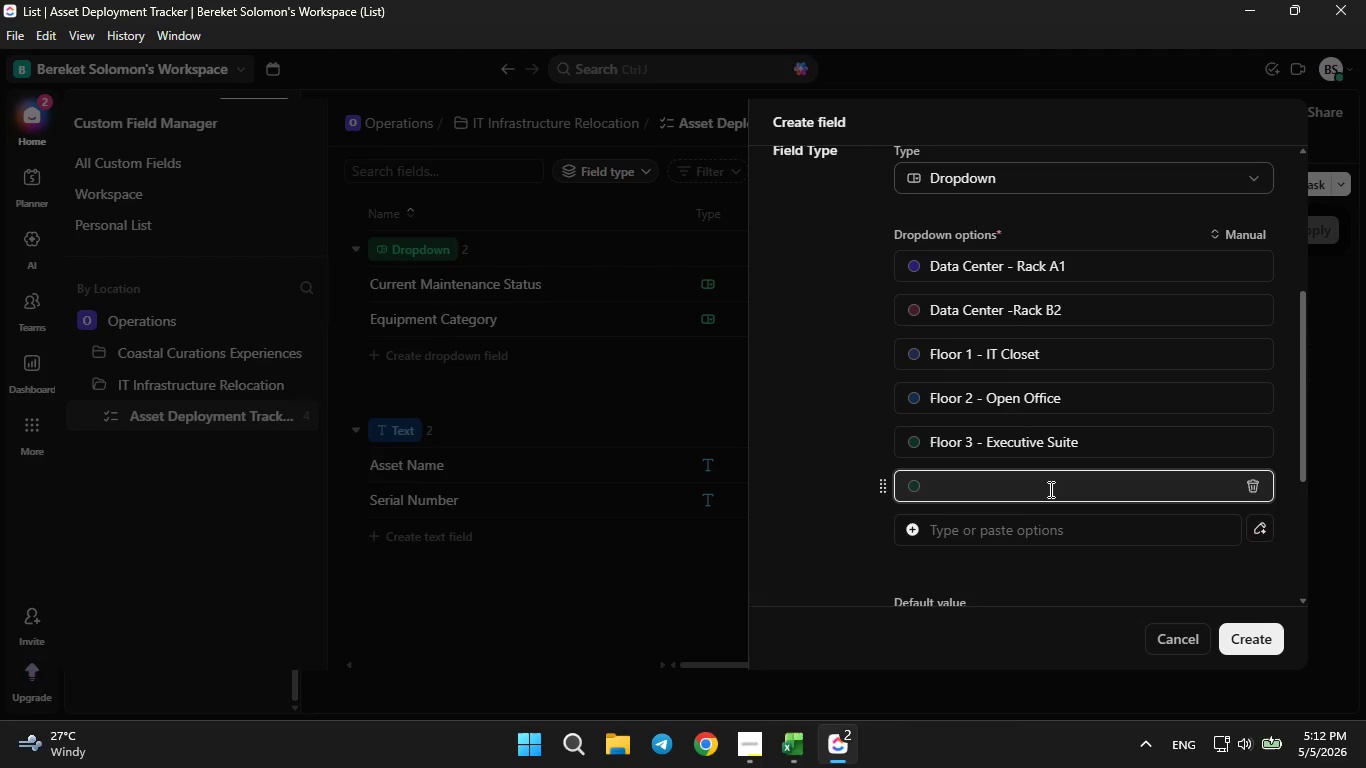 
type(Storage Unit 4)
 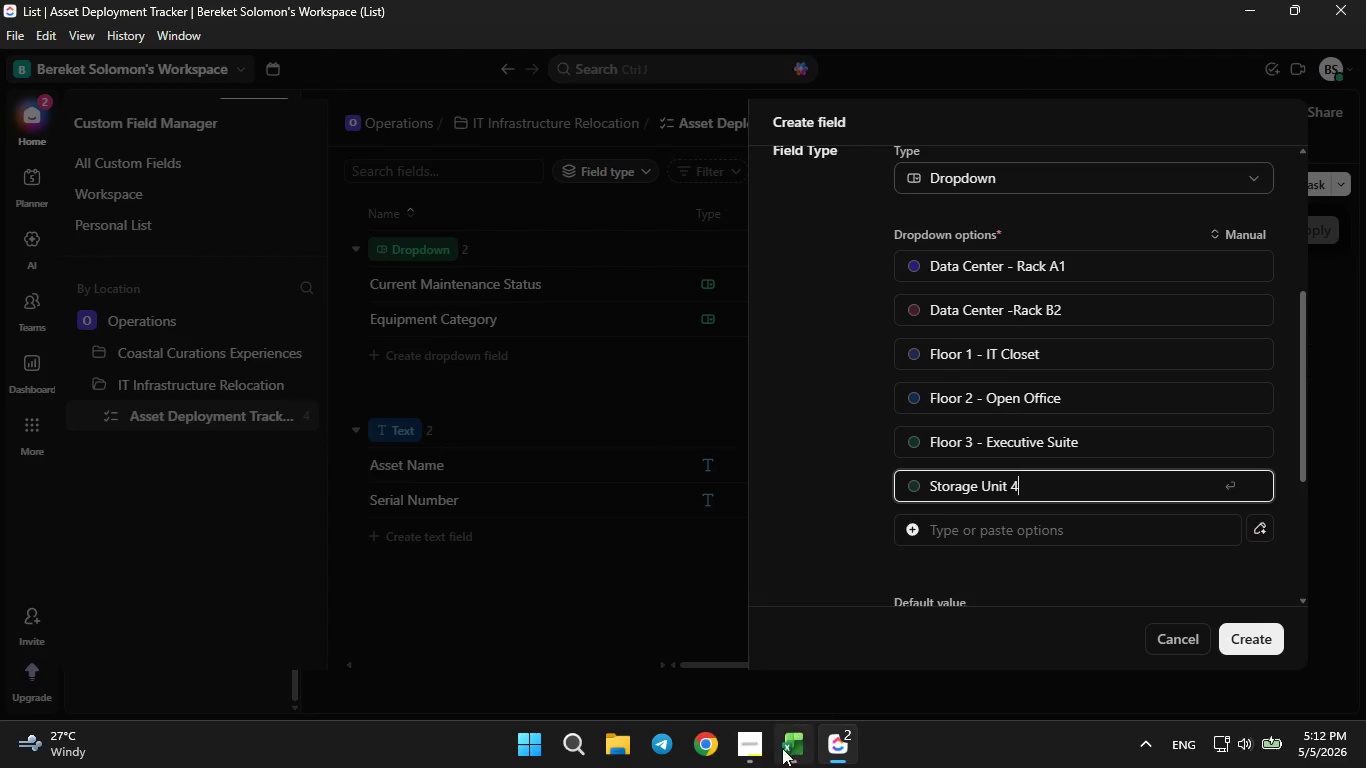 
left_click([776, 763])
 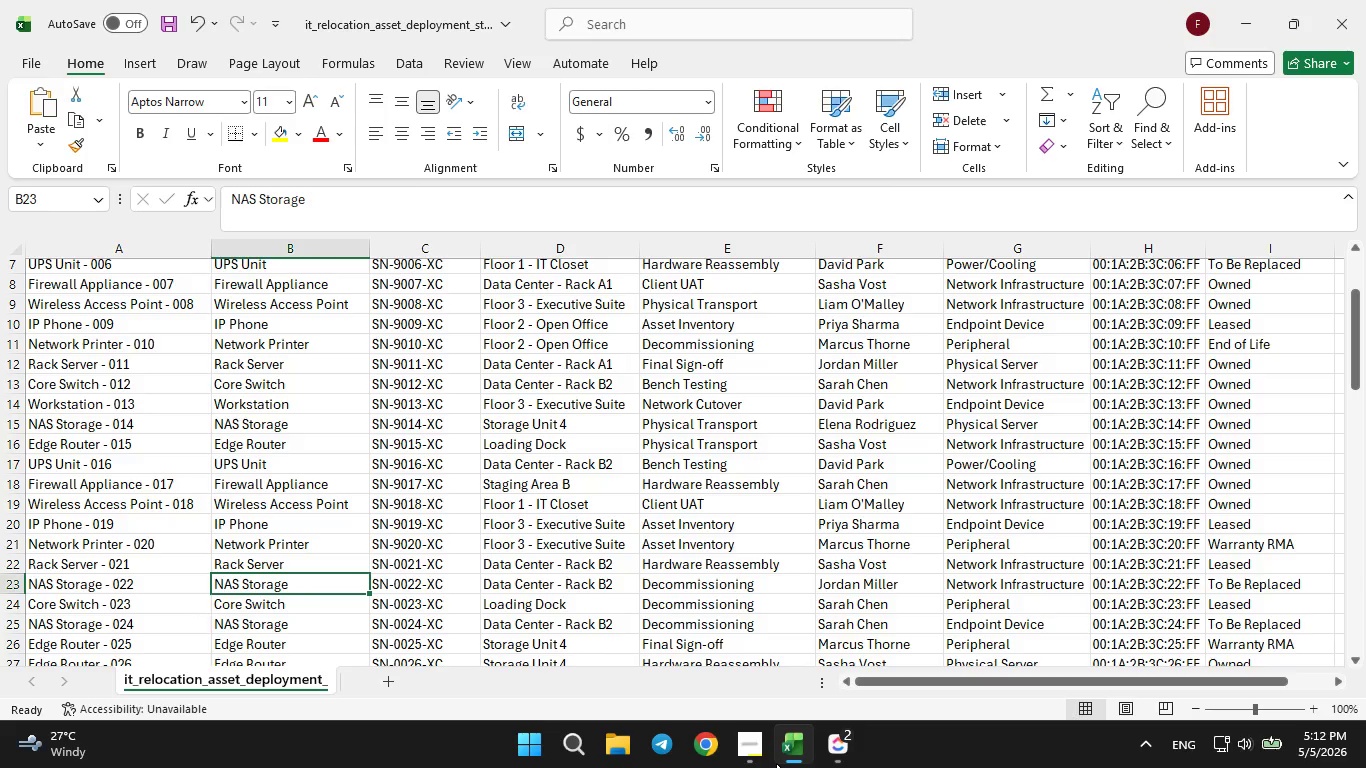 
left_click([776, 763])
 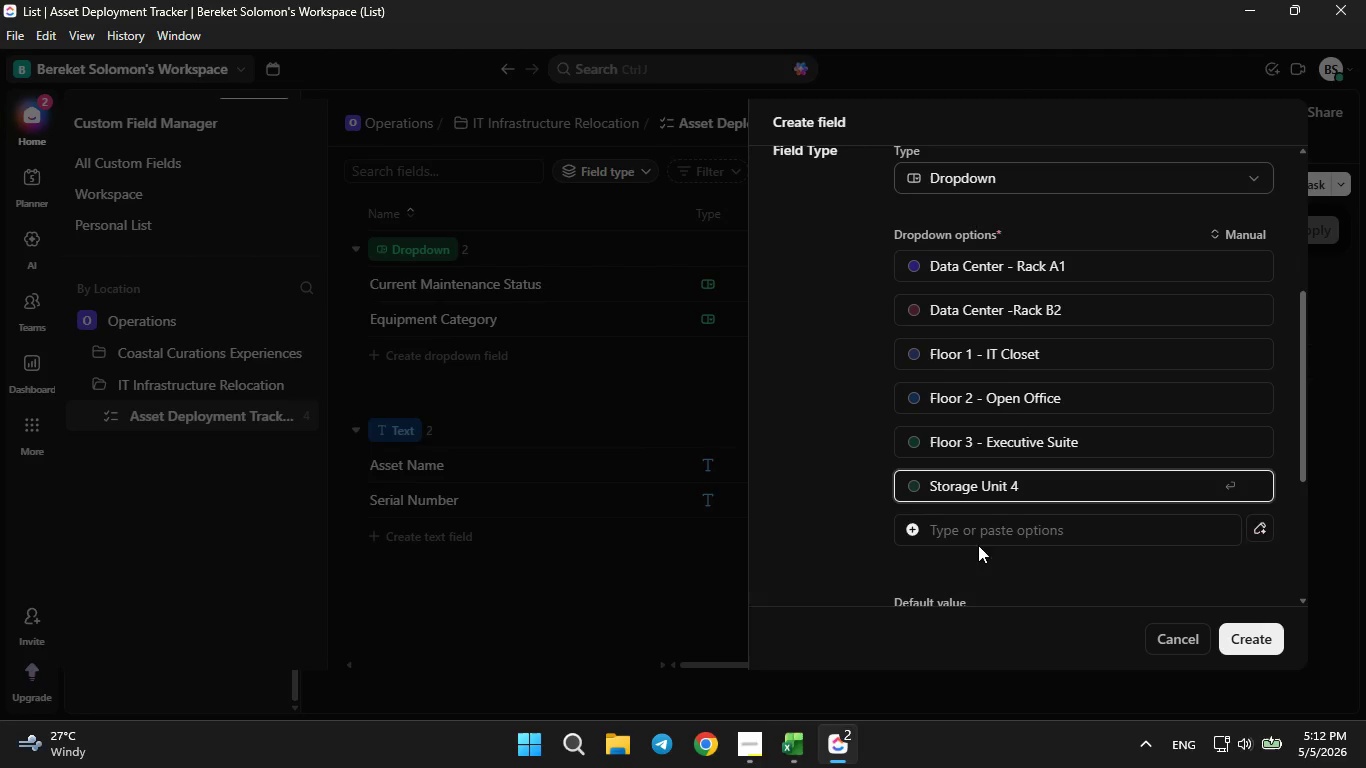 
left_click([978, 538])
 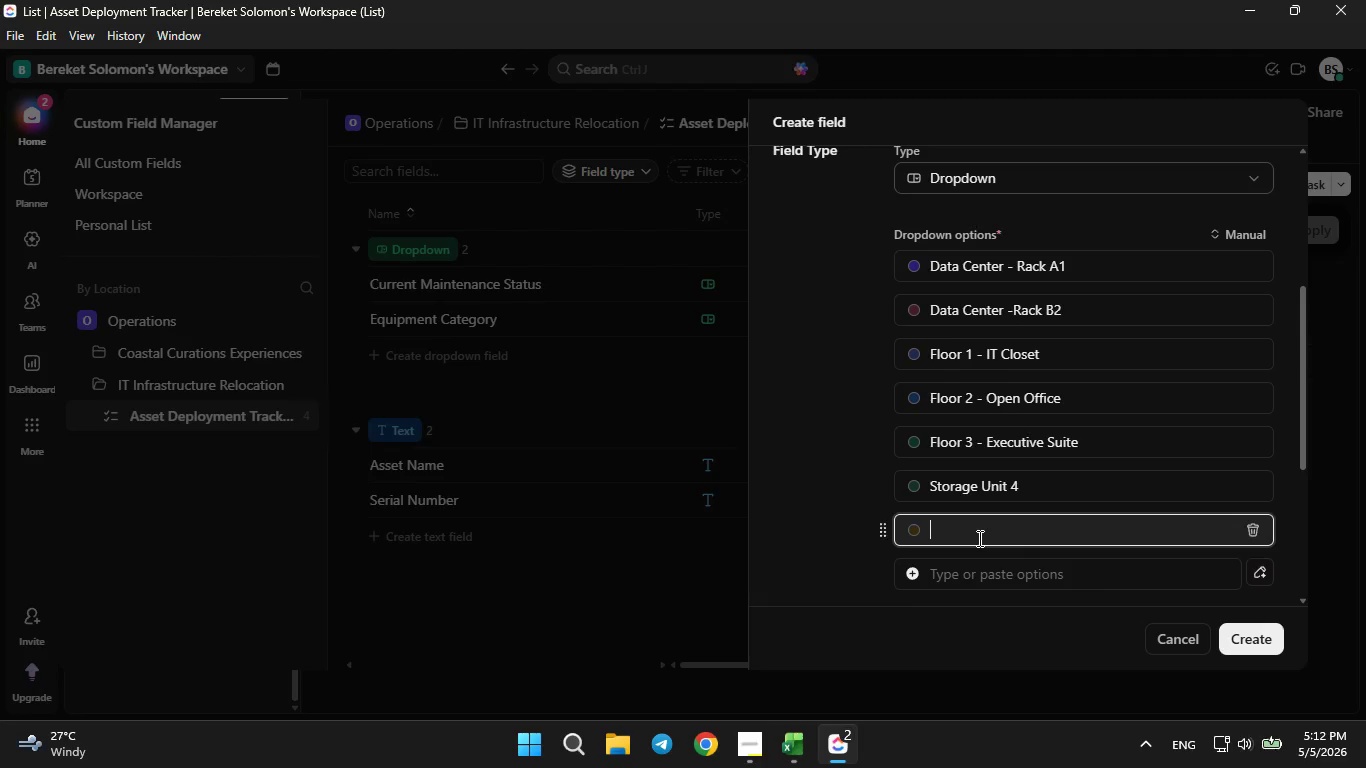 
type(Leading Dock)
 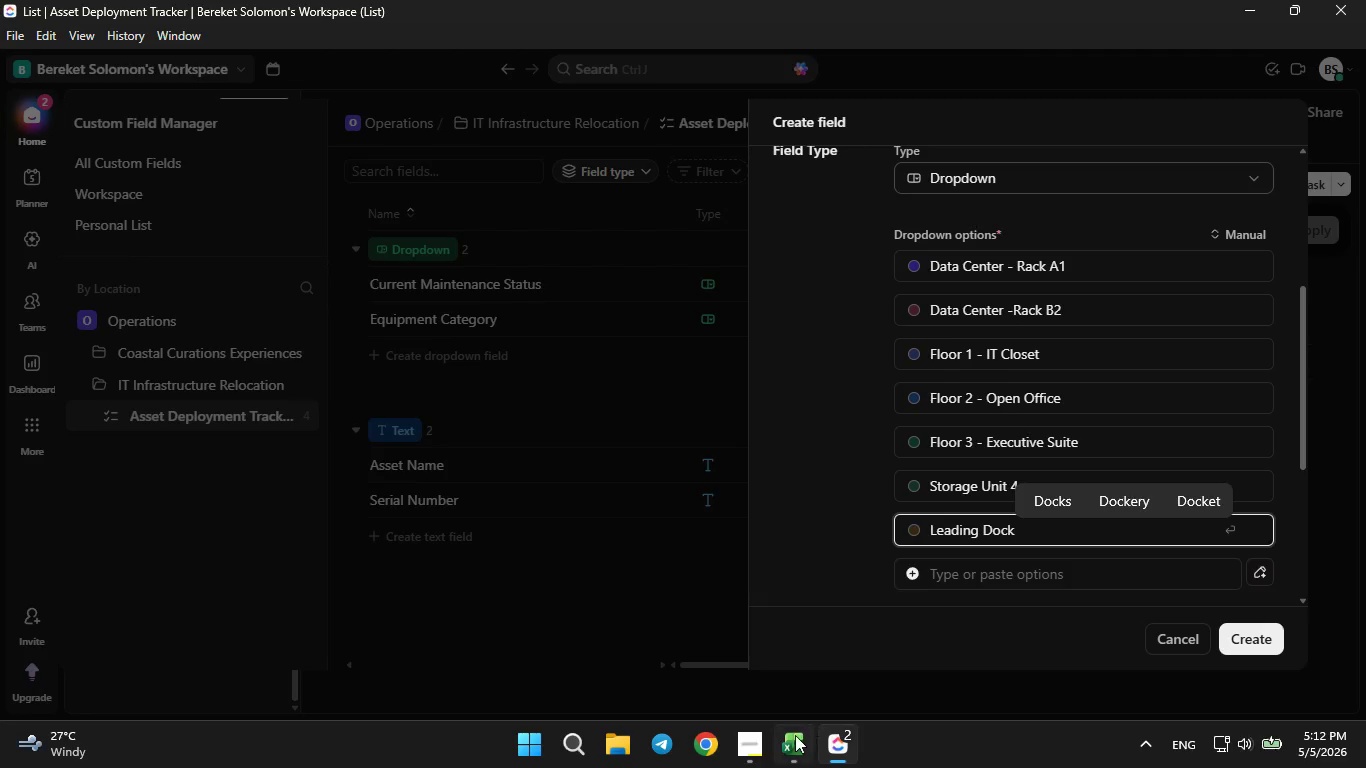 
left_click([789, 739])
 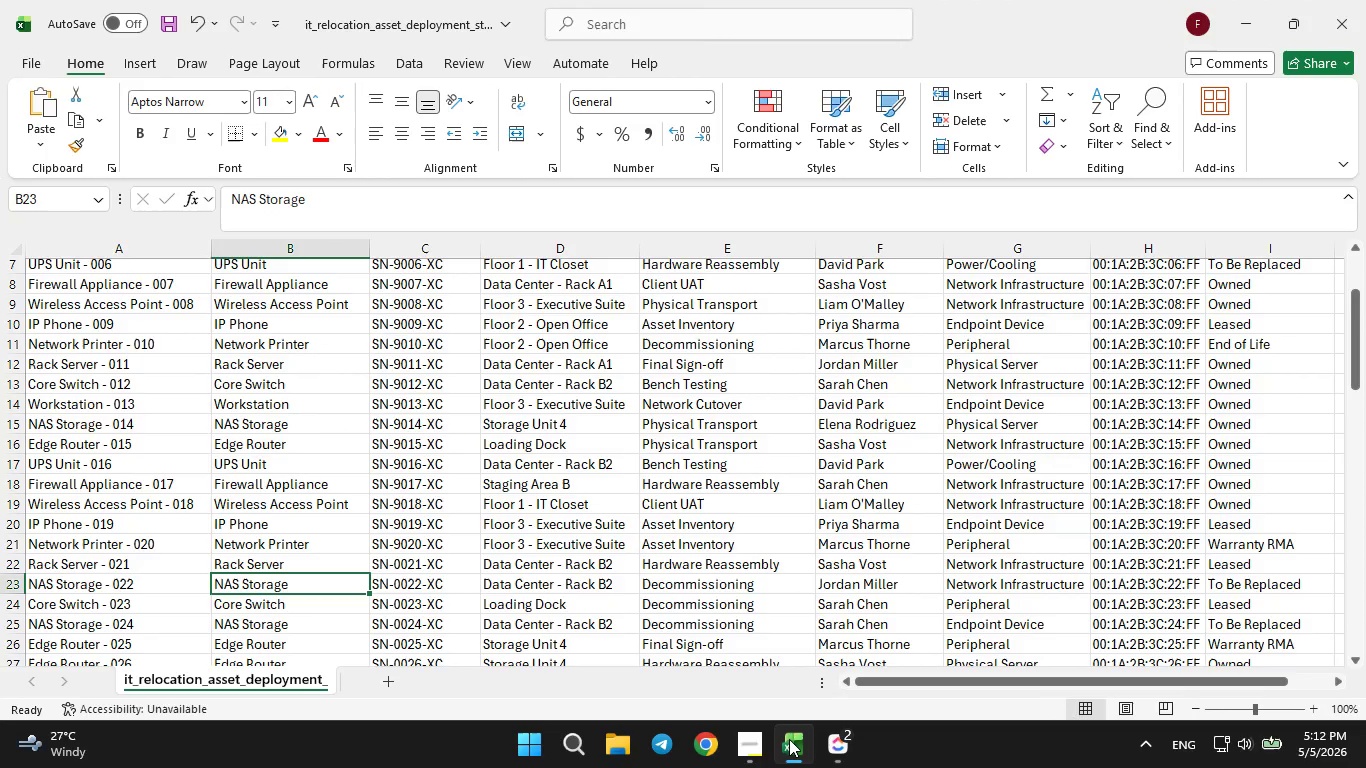 
left_click([789, 739])
 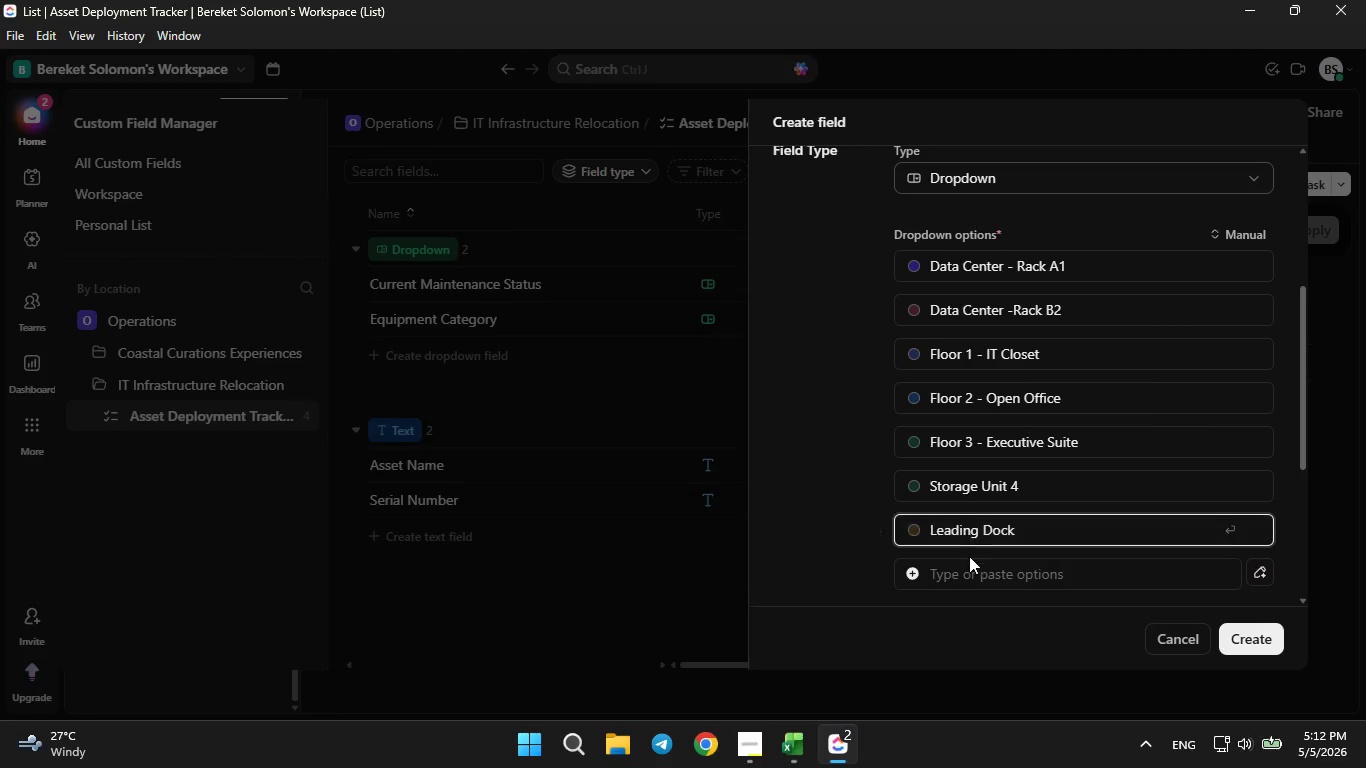 
left_click([969, 559])
 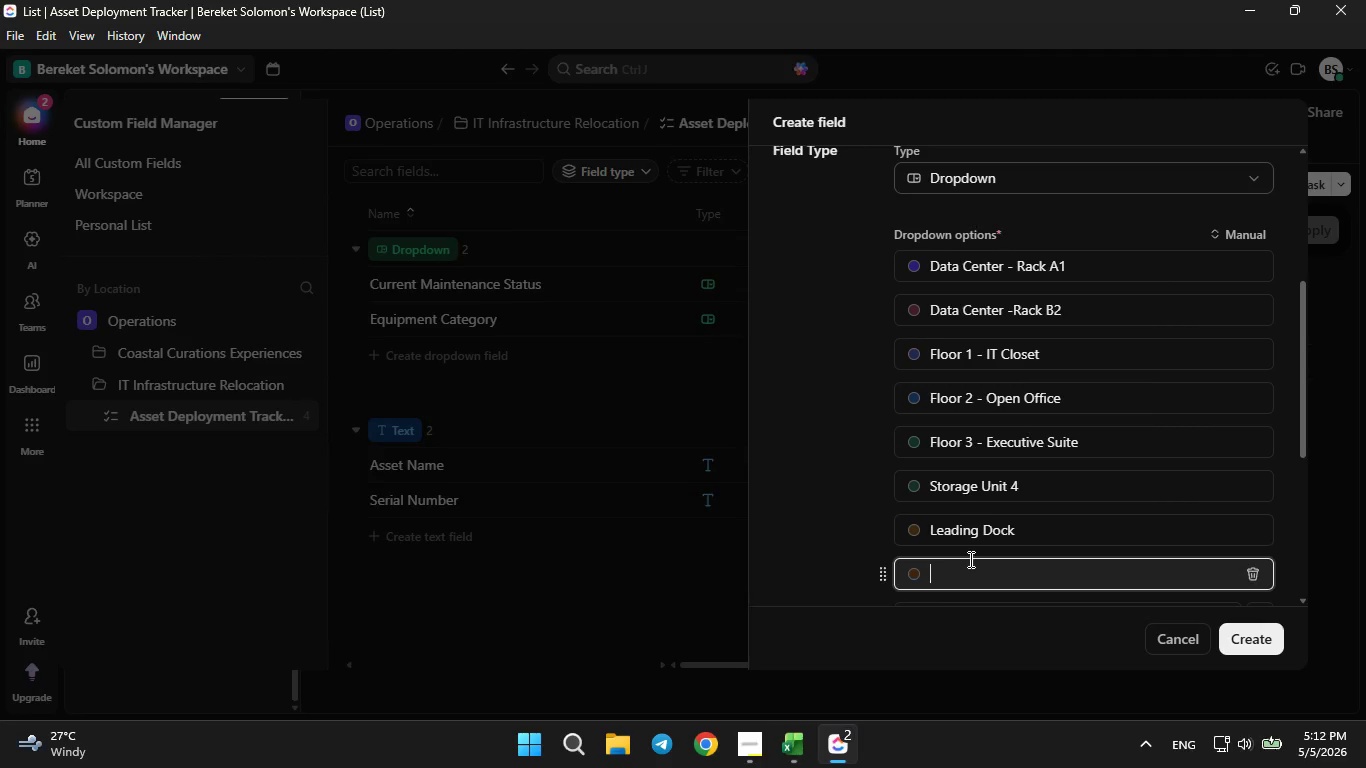 
type(Staging Area)
 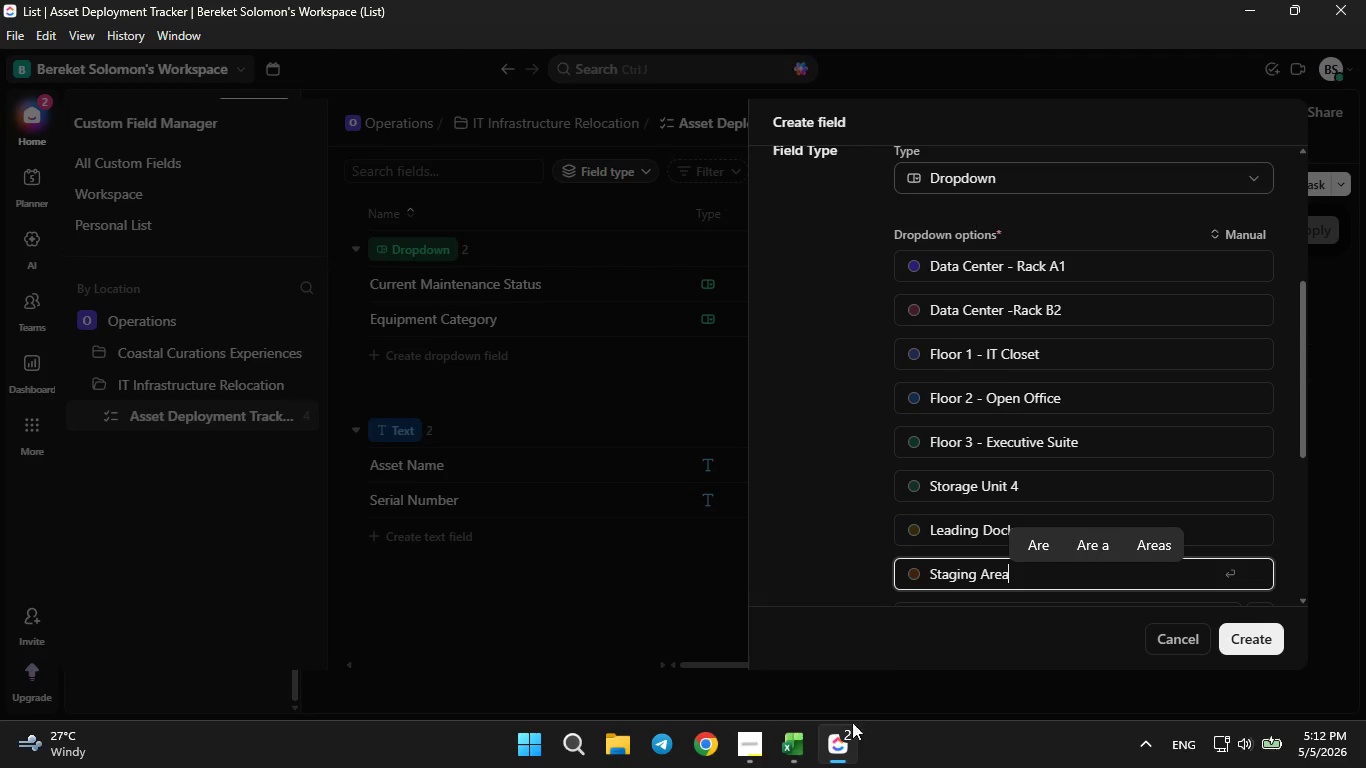 
left_click([811, 742])
 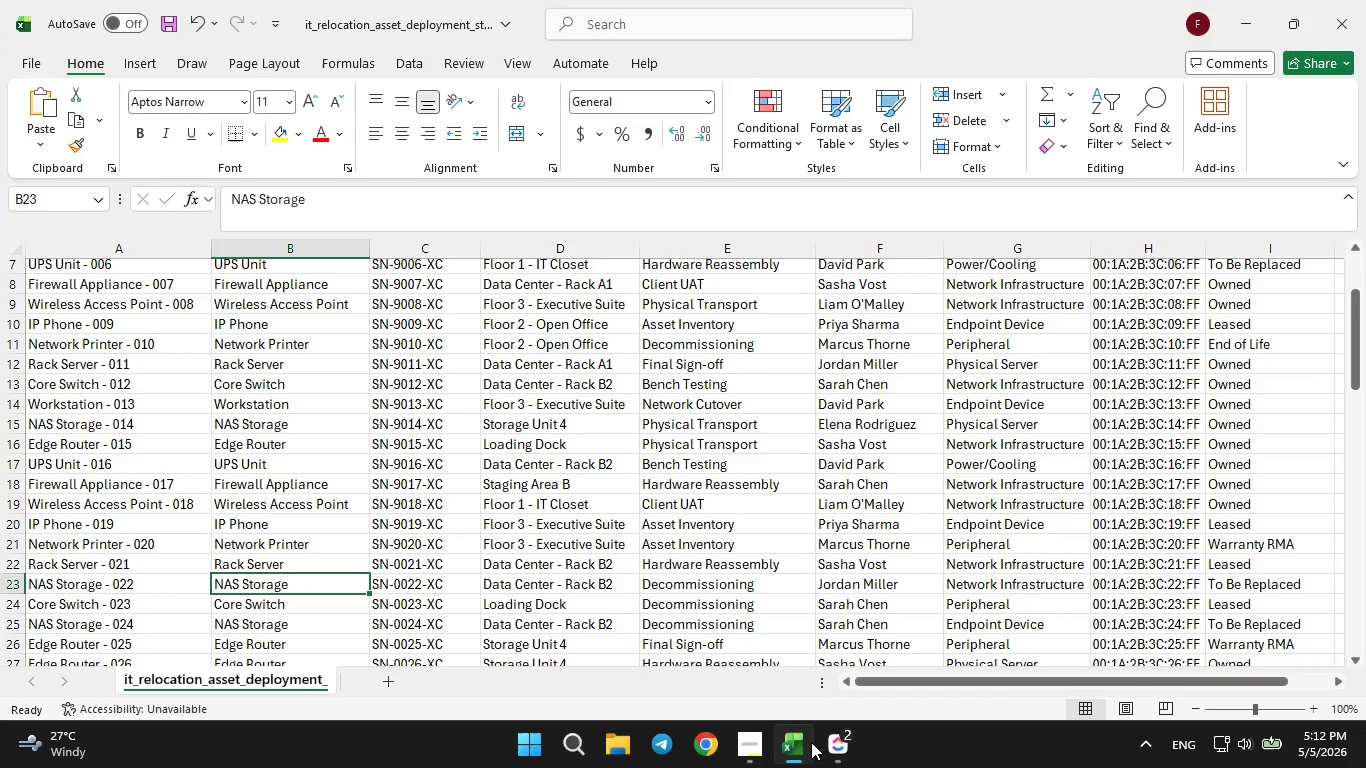 
left_click([811, 742])
 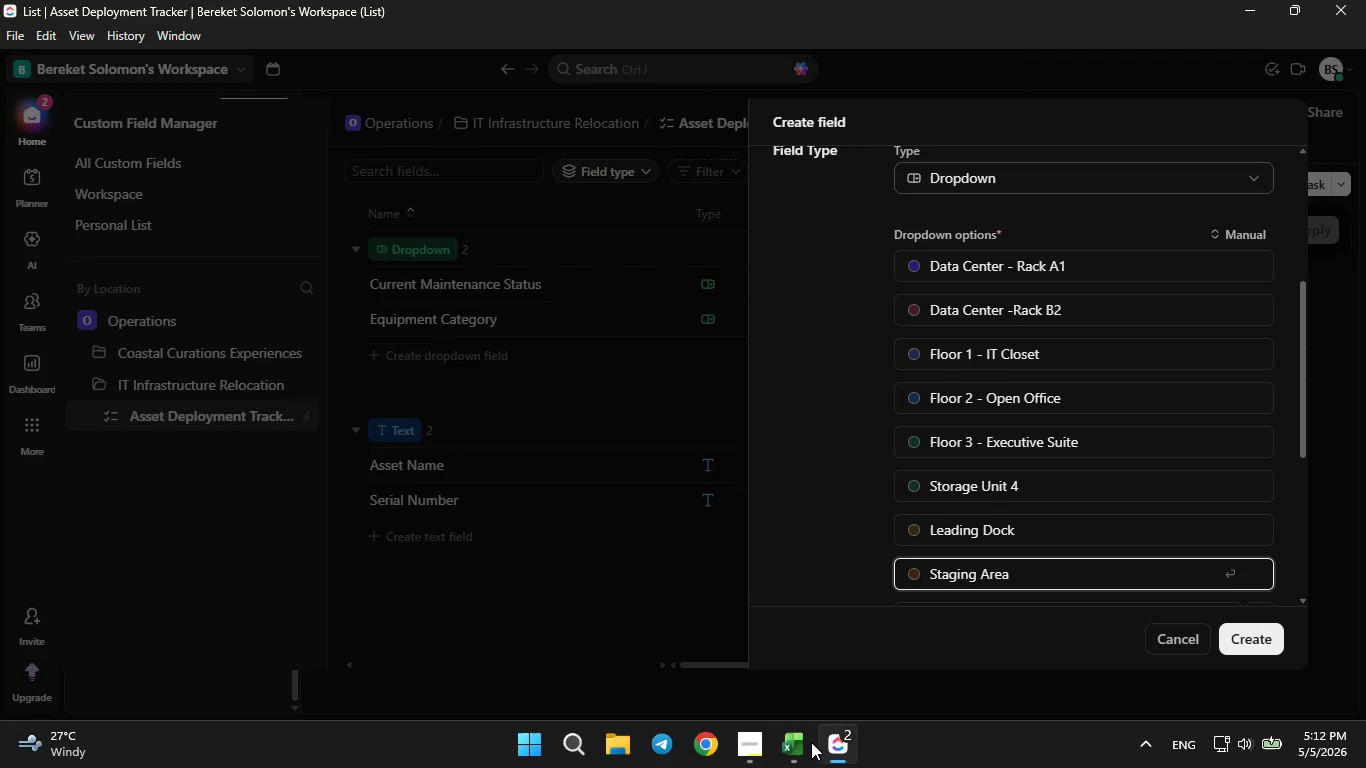 
key(Space)
 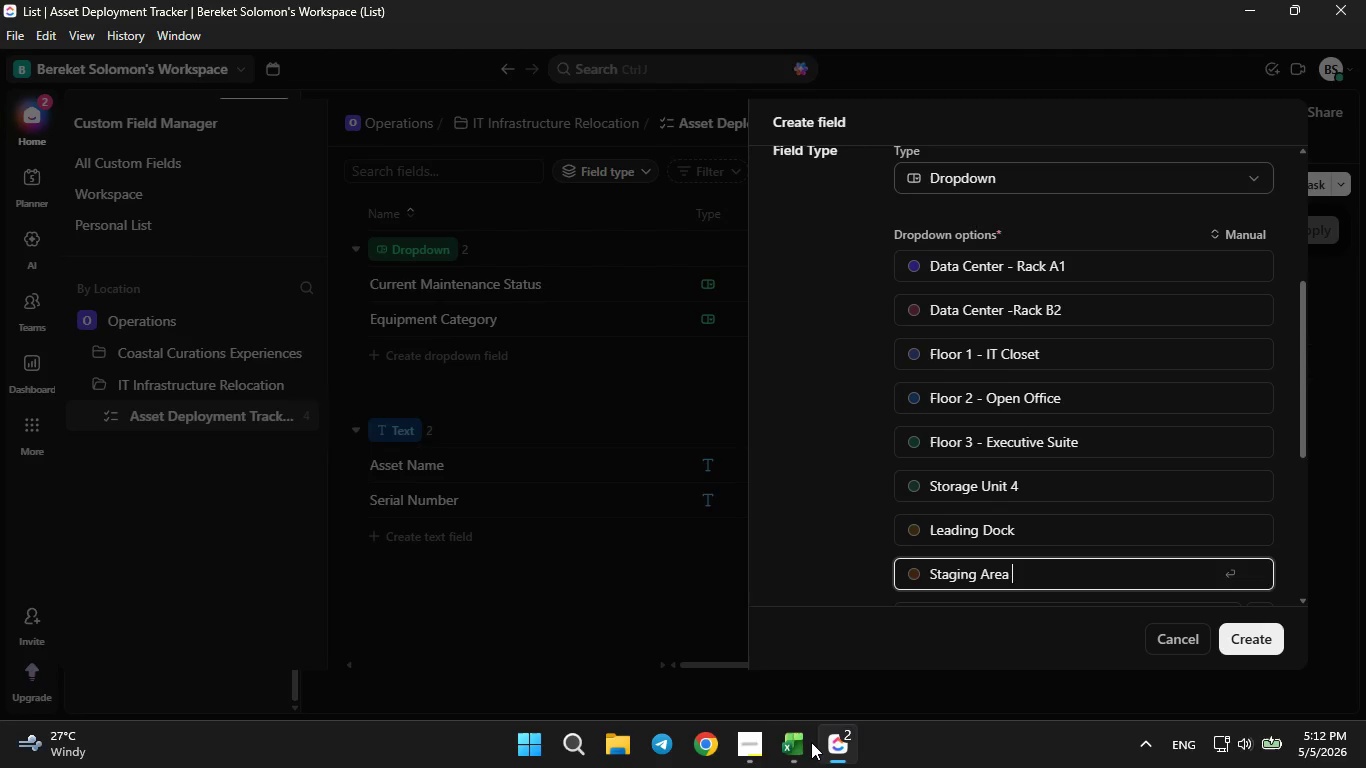 
key(CapsLock)
 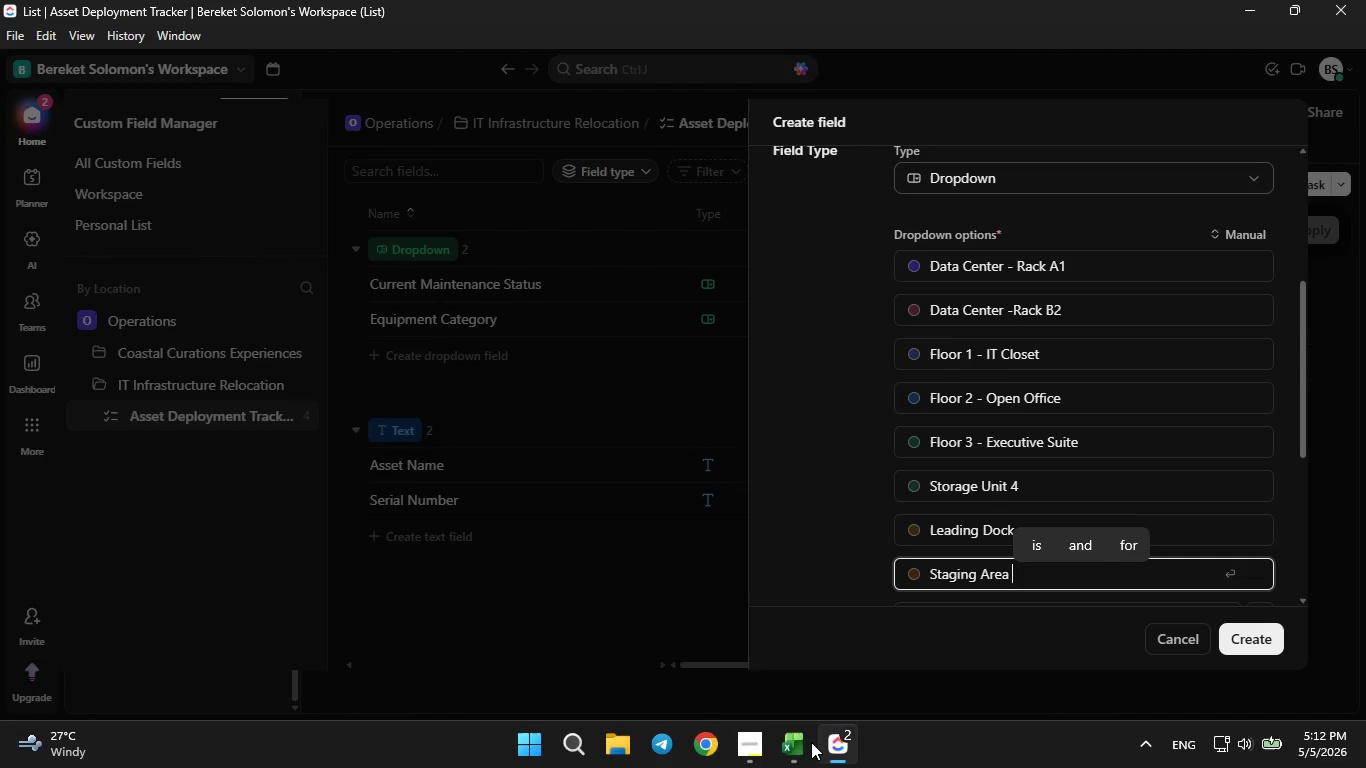 
key(B)
 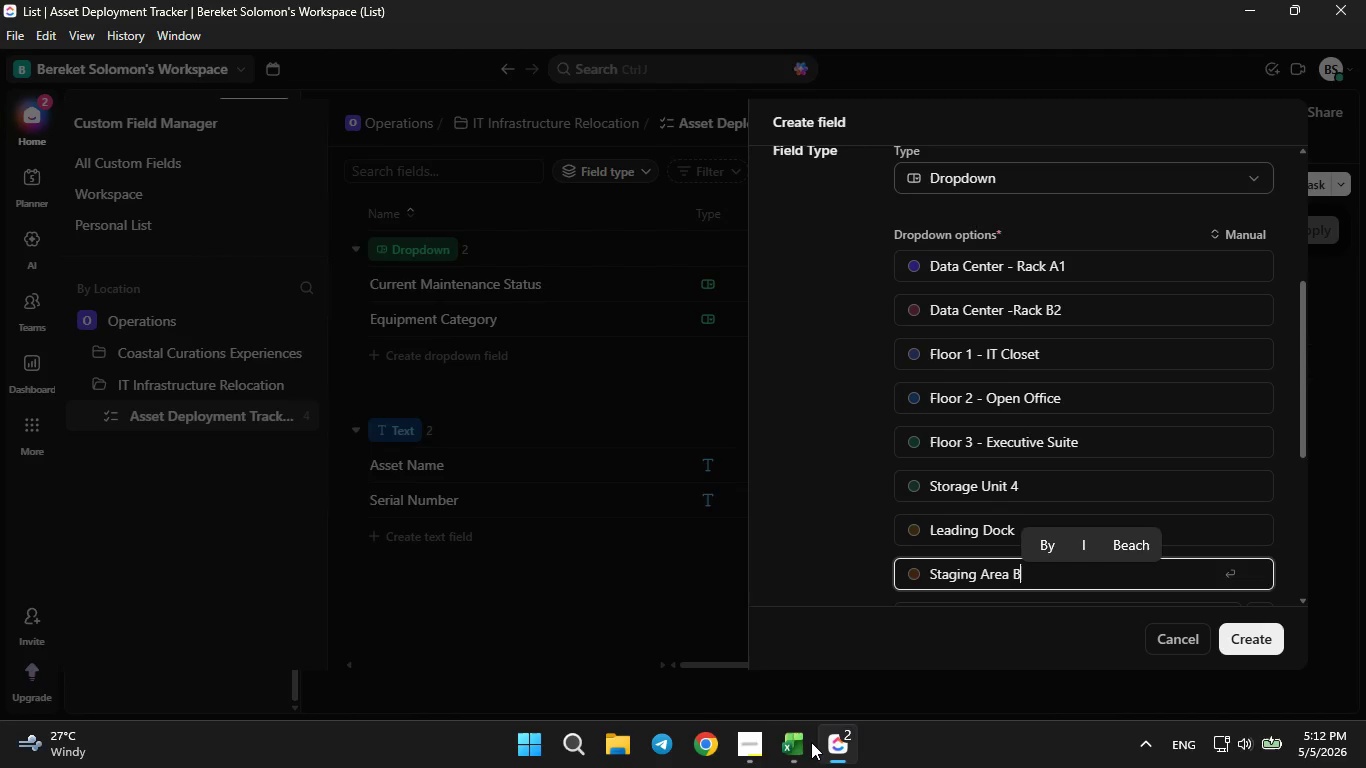 
key(CapsLock)
 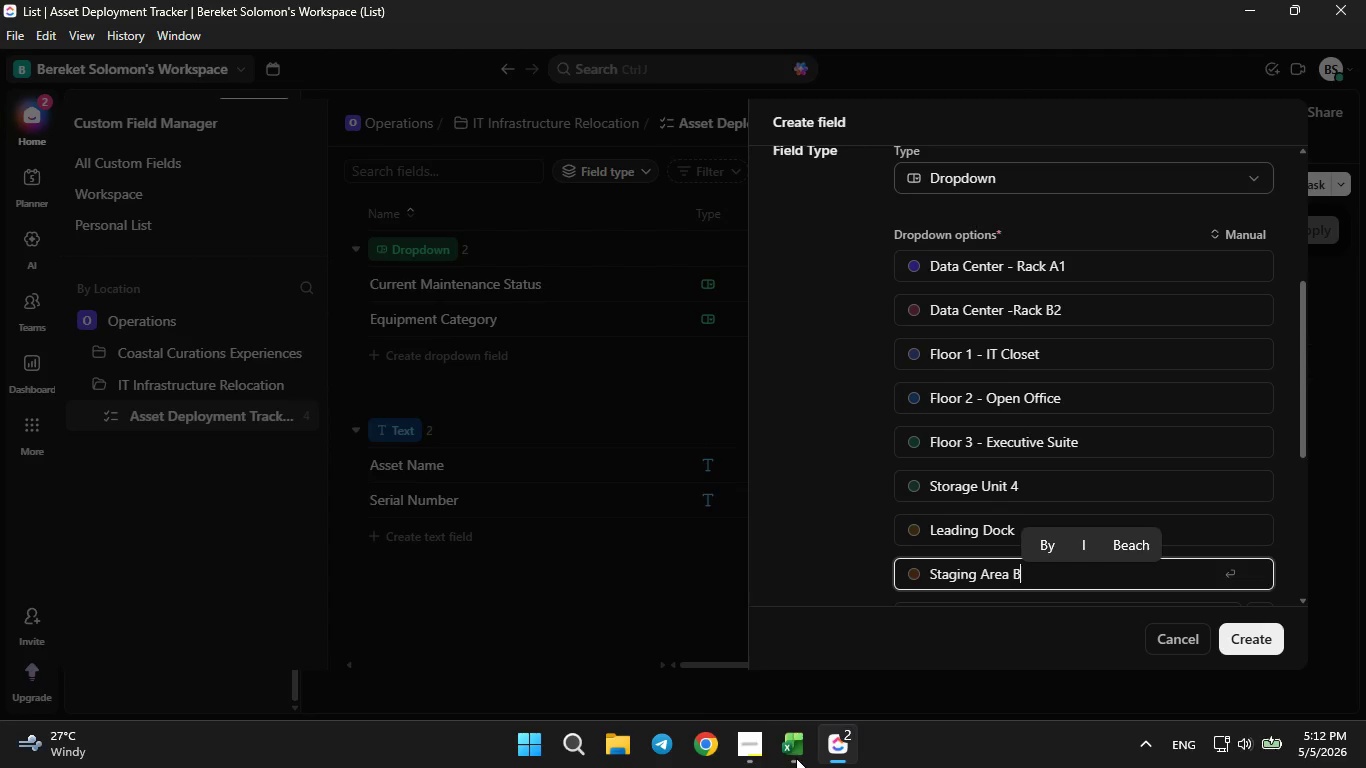 
left_click([797, 758])
 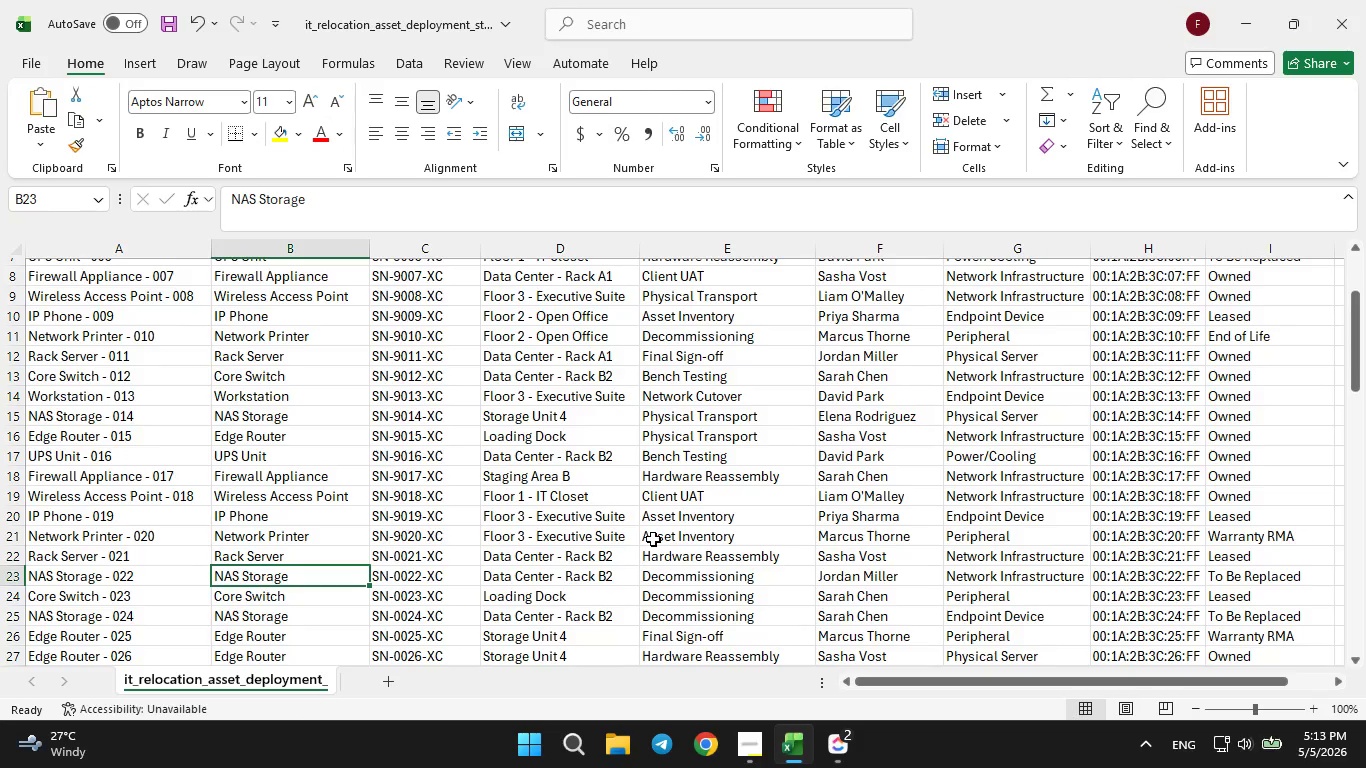 
wait(8.95)
 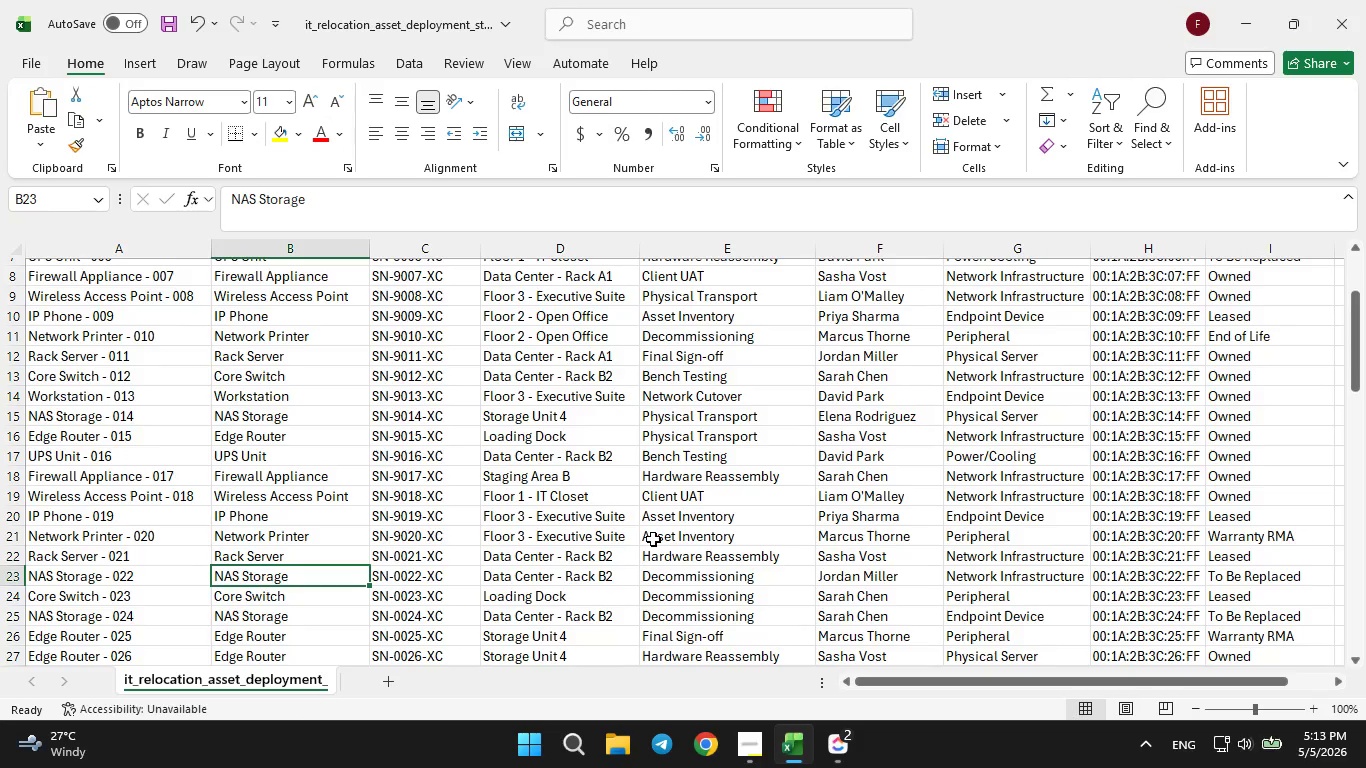 
left_click([838, 745])
 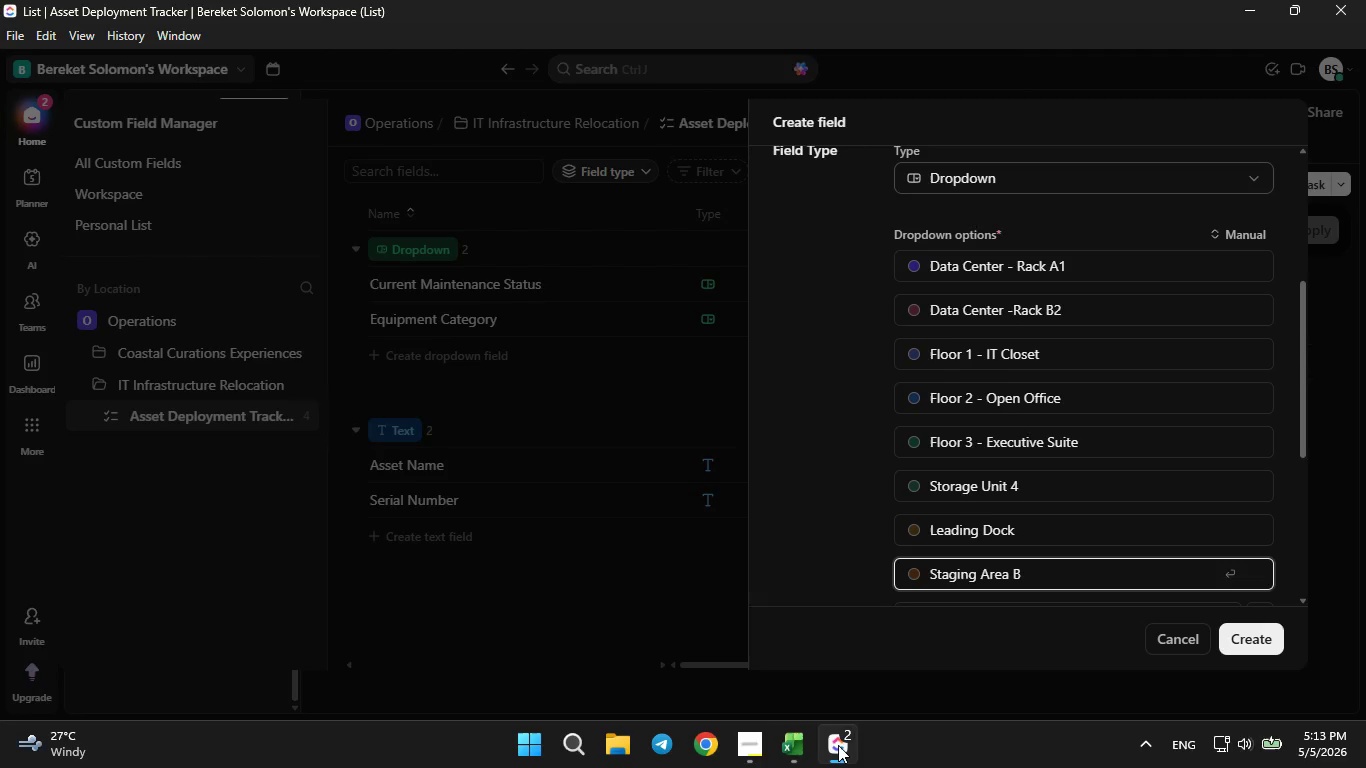 
wait(5.44)
 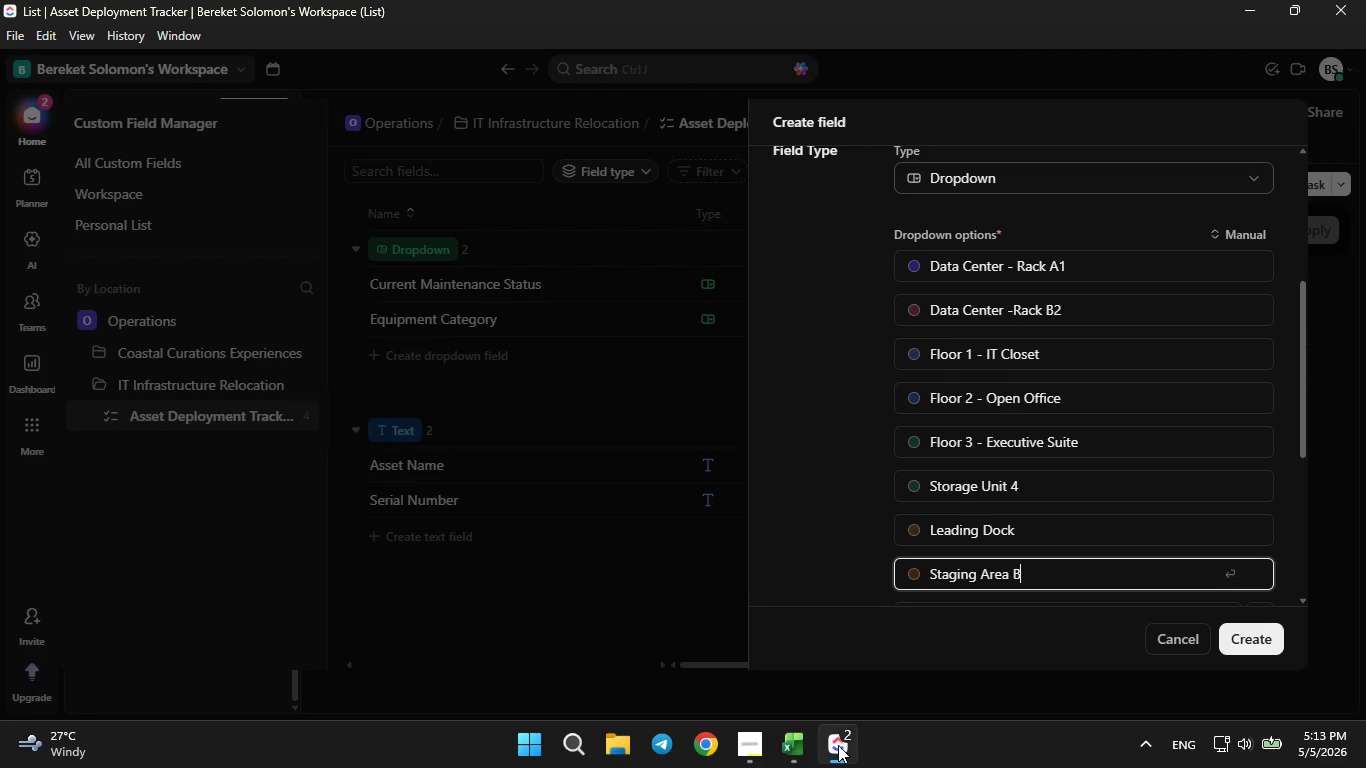 
left_click([794, 747])
 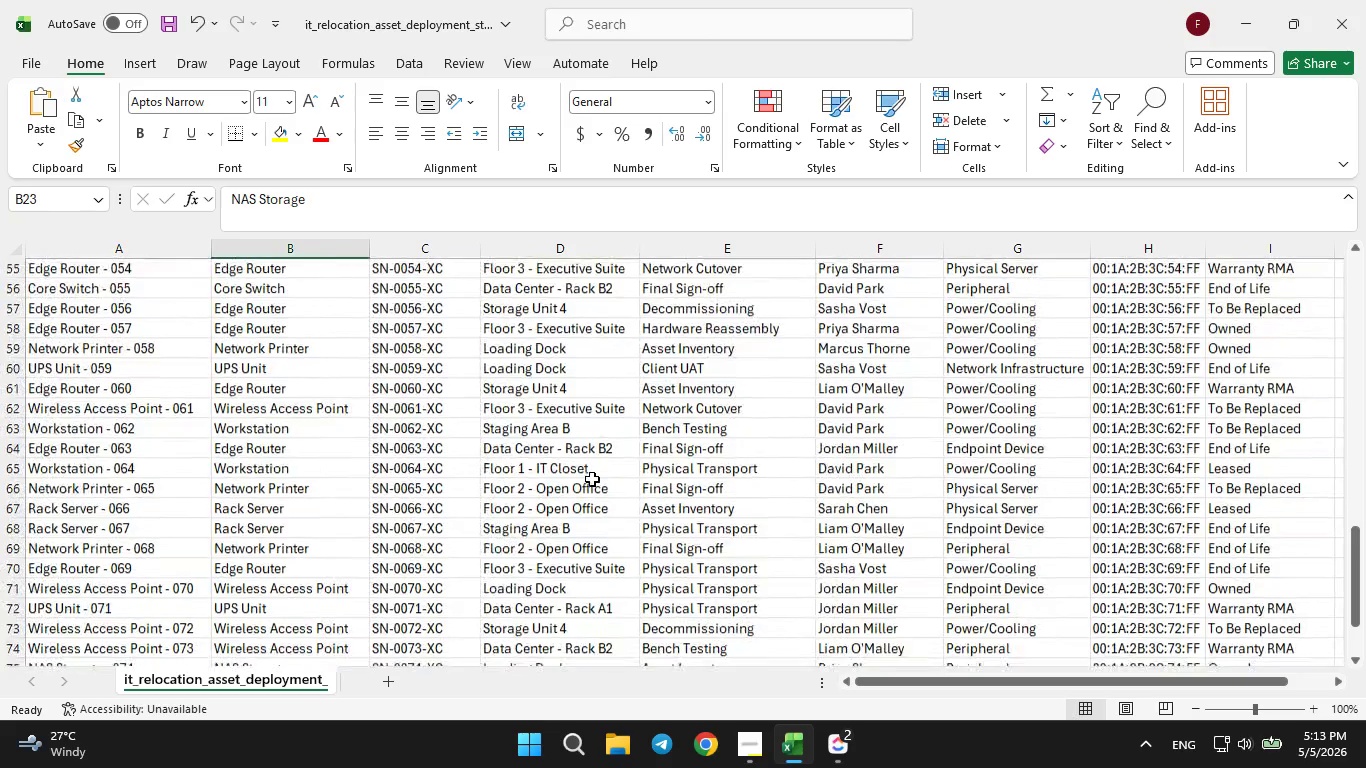 
wait(22.28)
 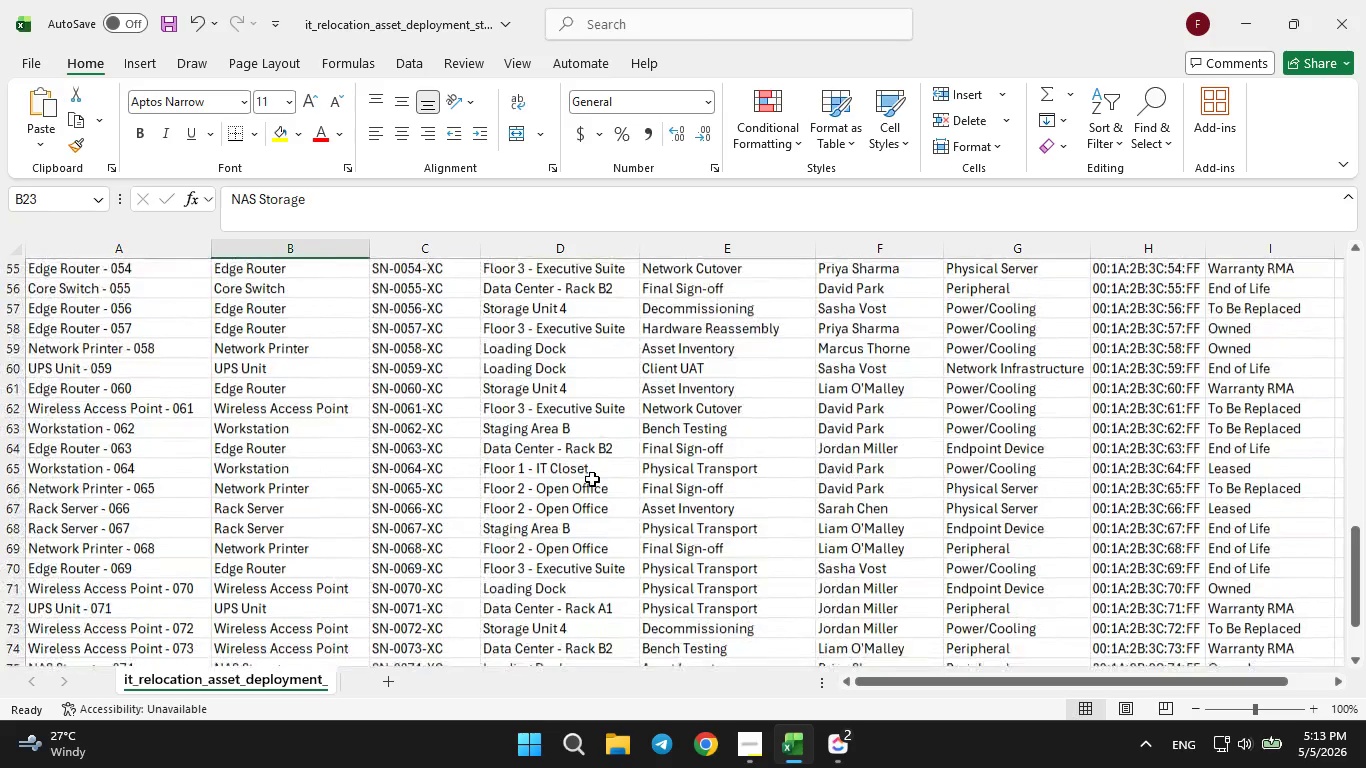 
left_click([832, 748])
 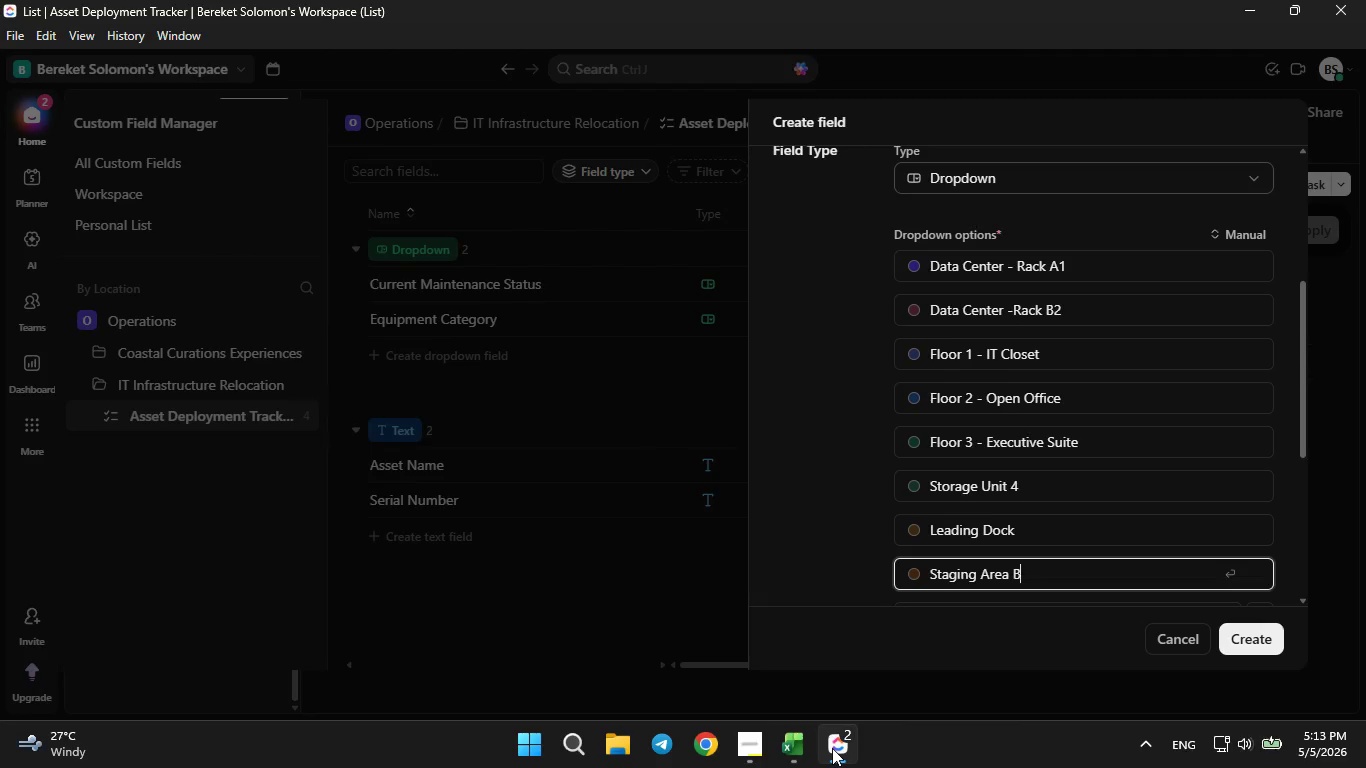 
left_click([832, 748])
 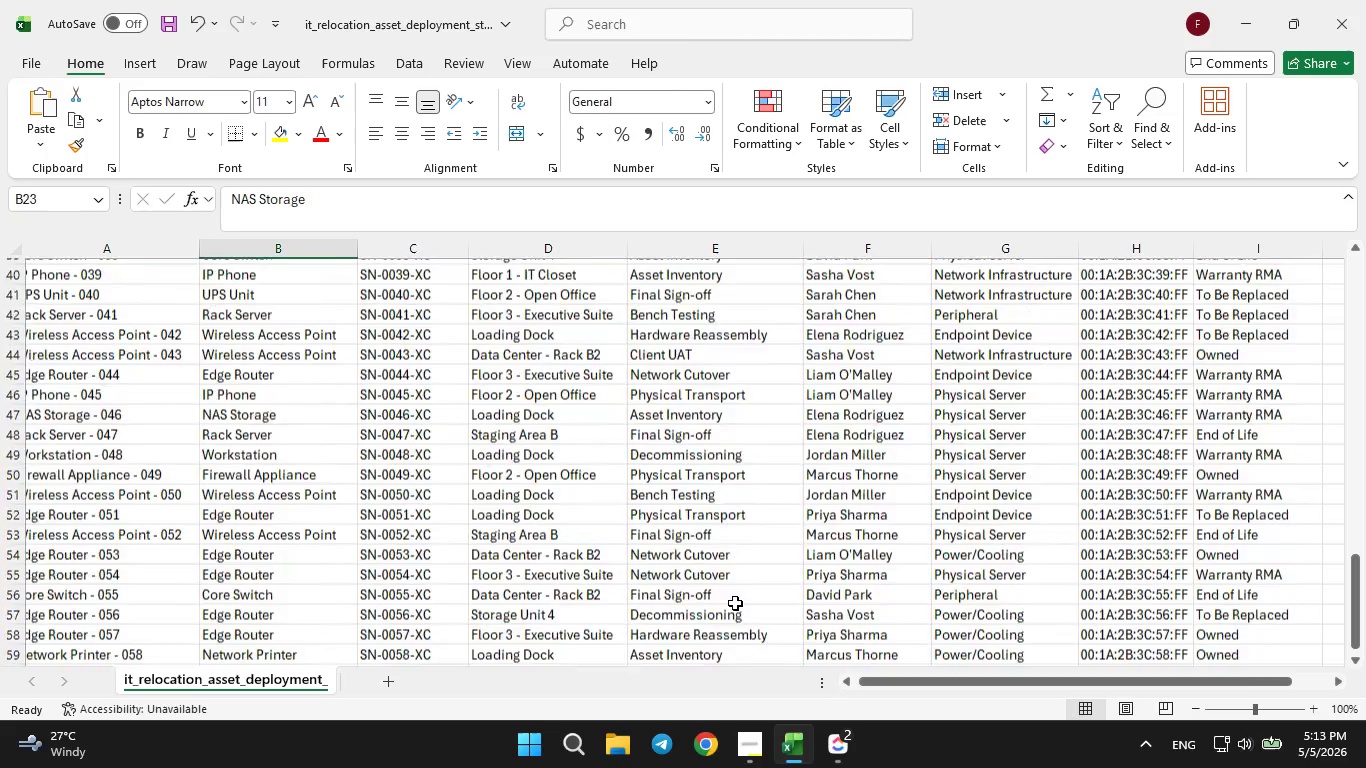 
left_click([845, 753])
 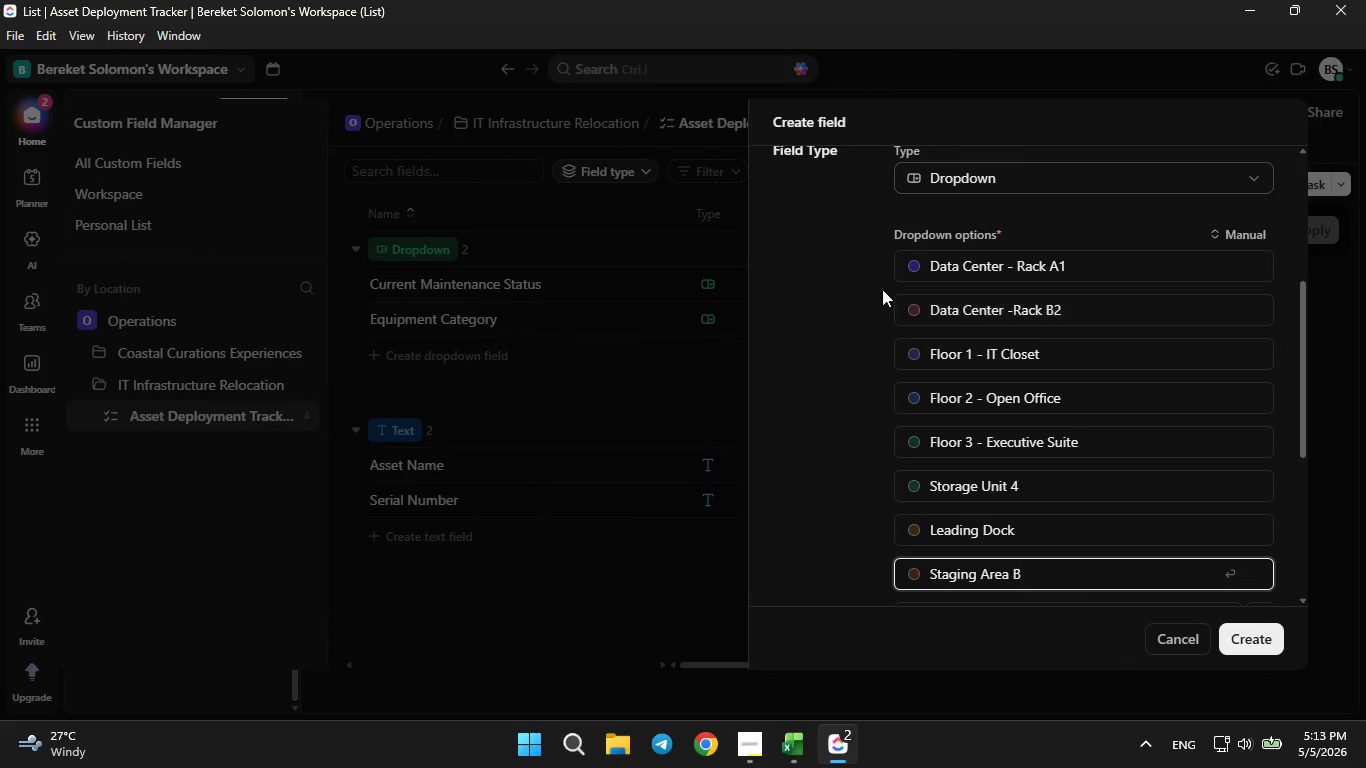 
left_click([908, 263])
 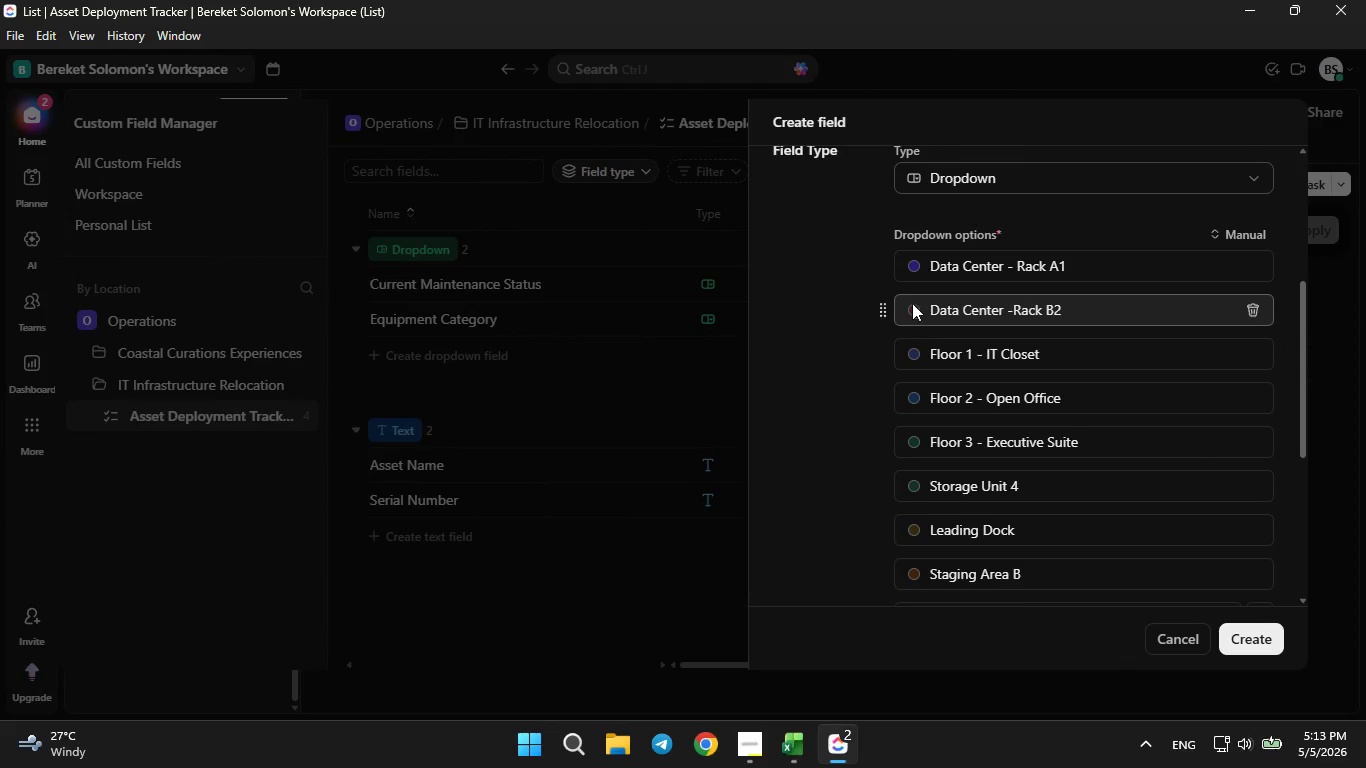 
double_click([920, 330])
 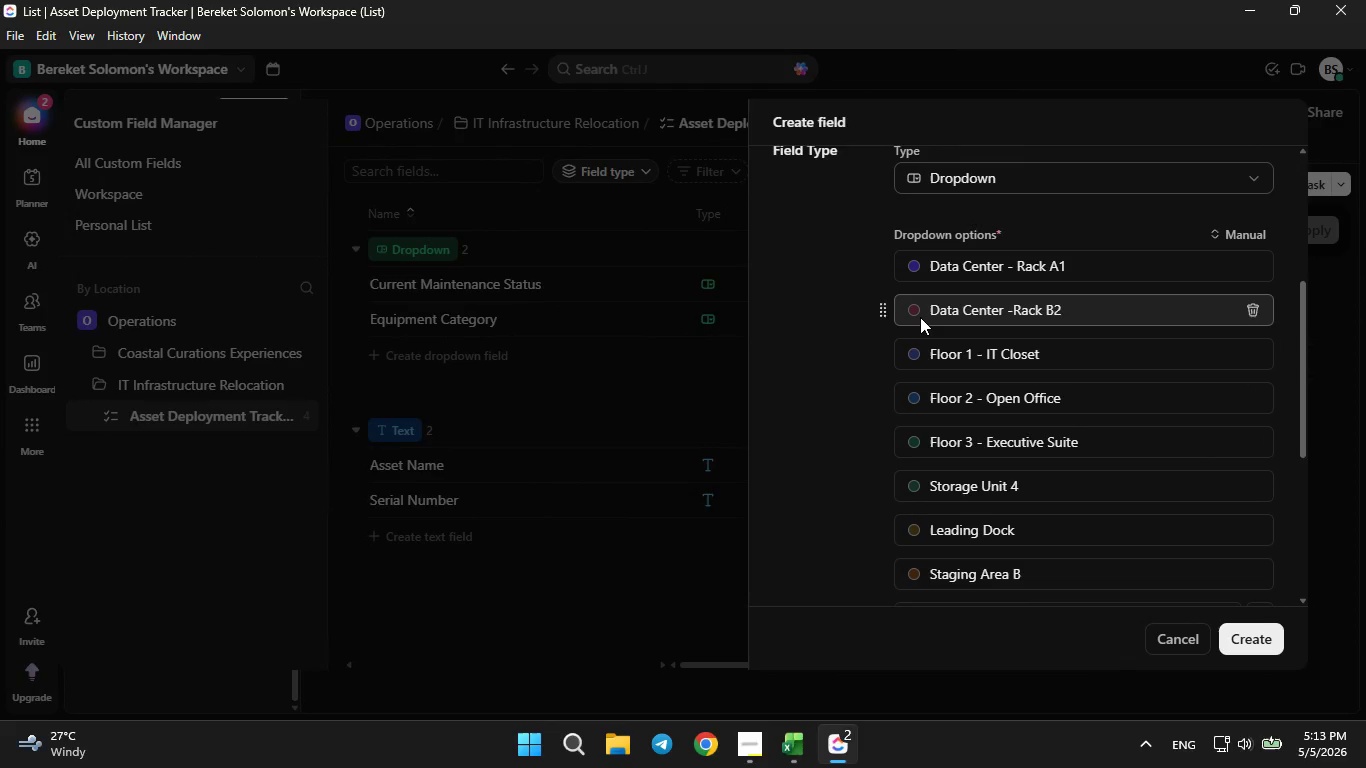 
triple_click([920, 317])
 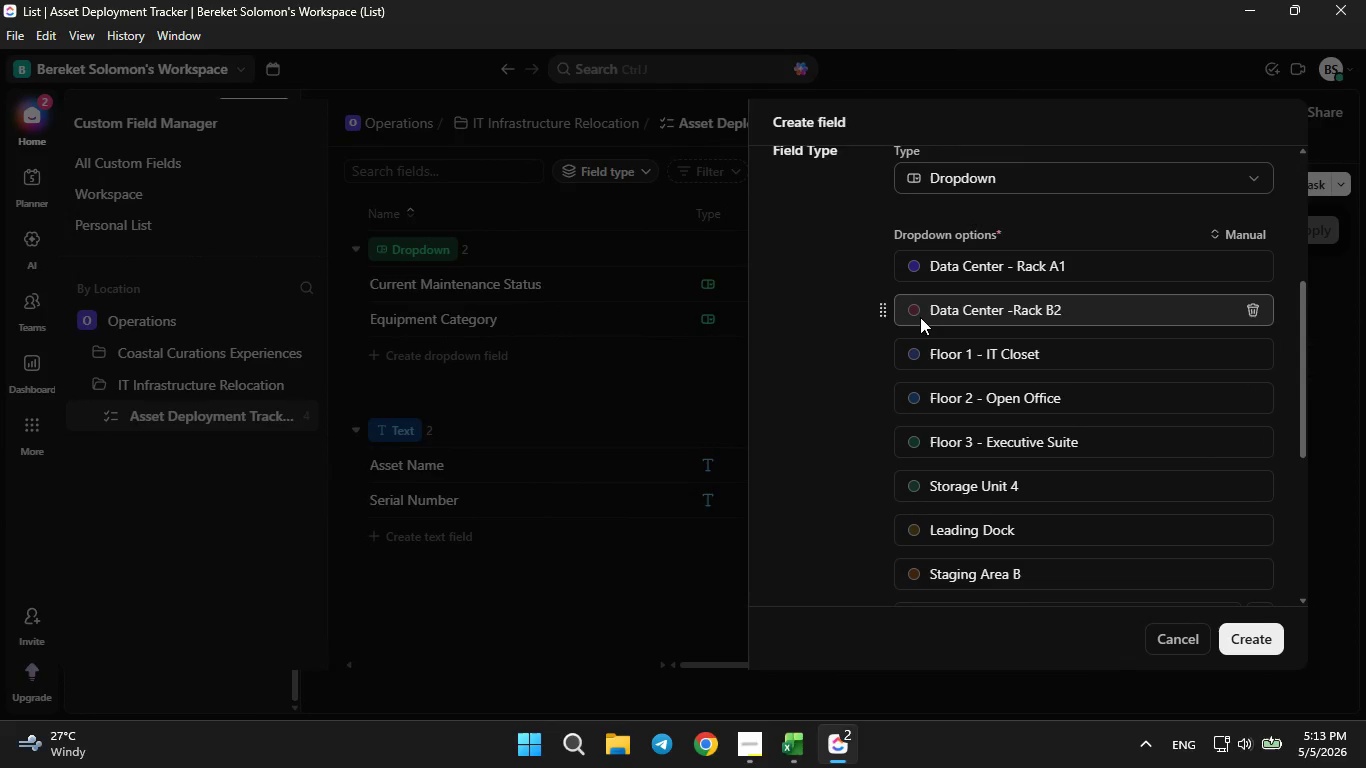 
triple_click([920, 317])
 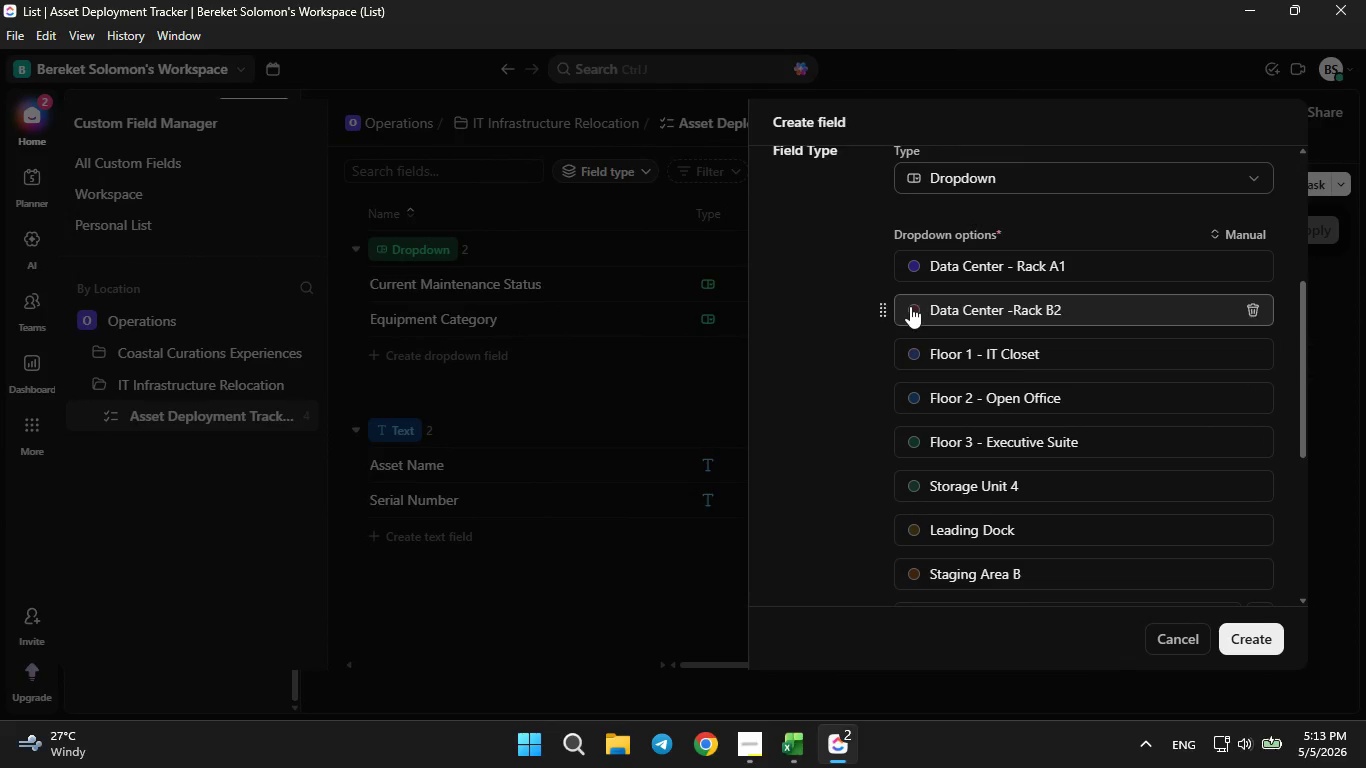 
triple_click([910, 306])
 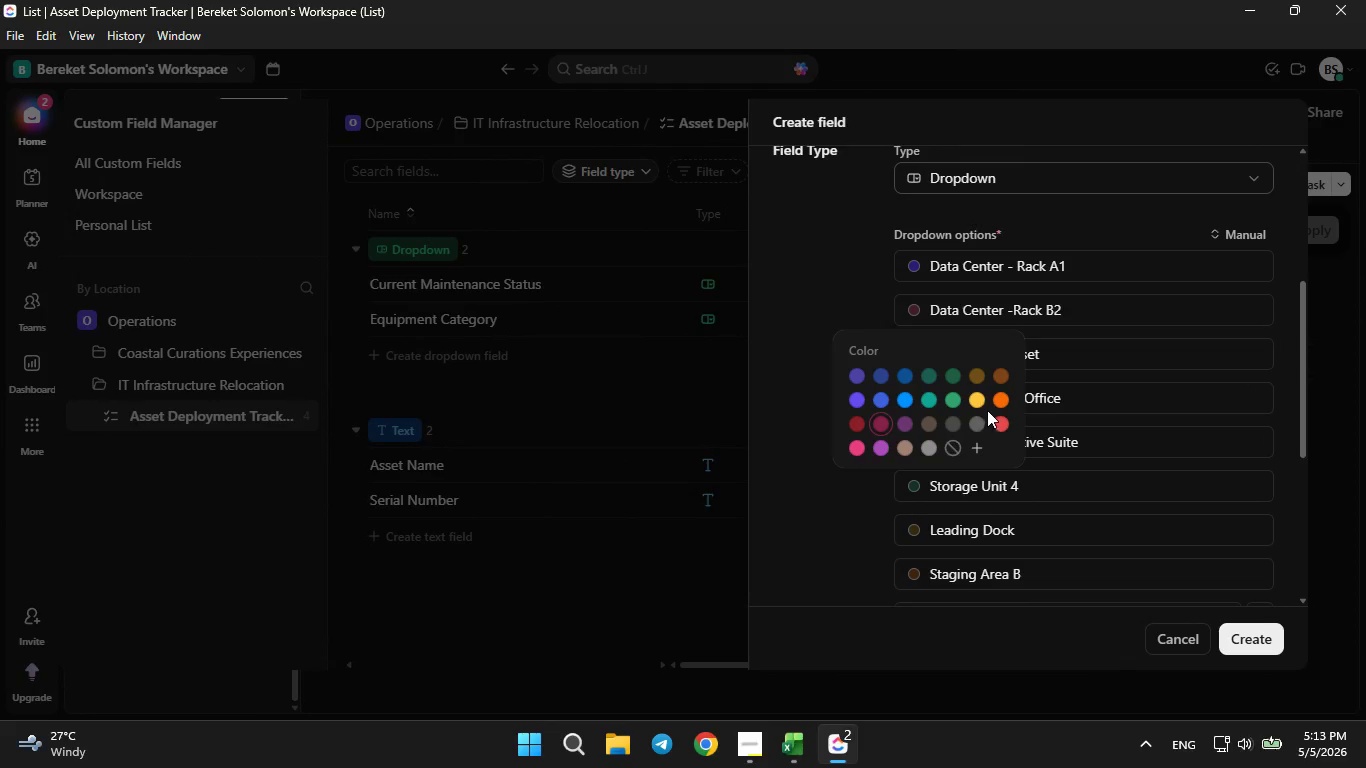 
double_click([977, 397])
 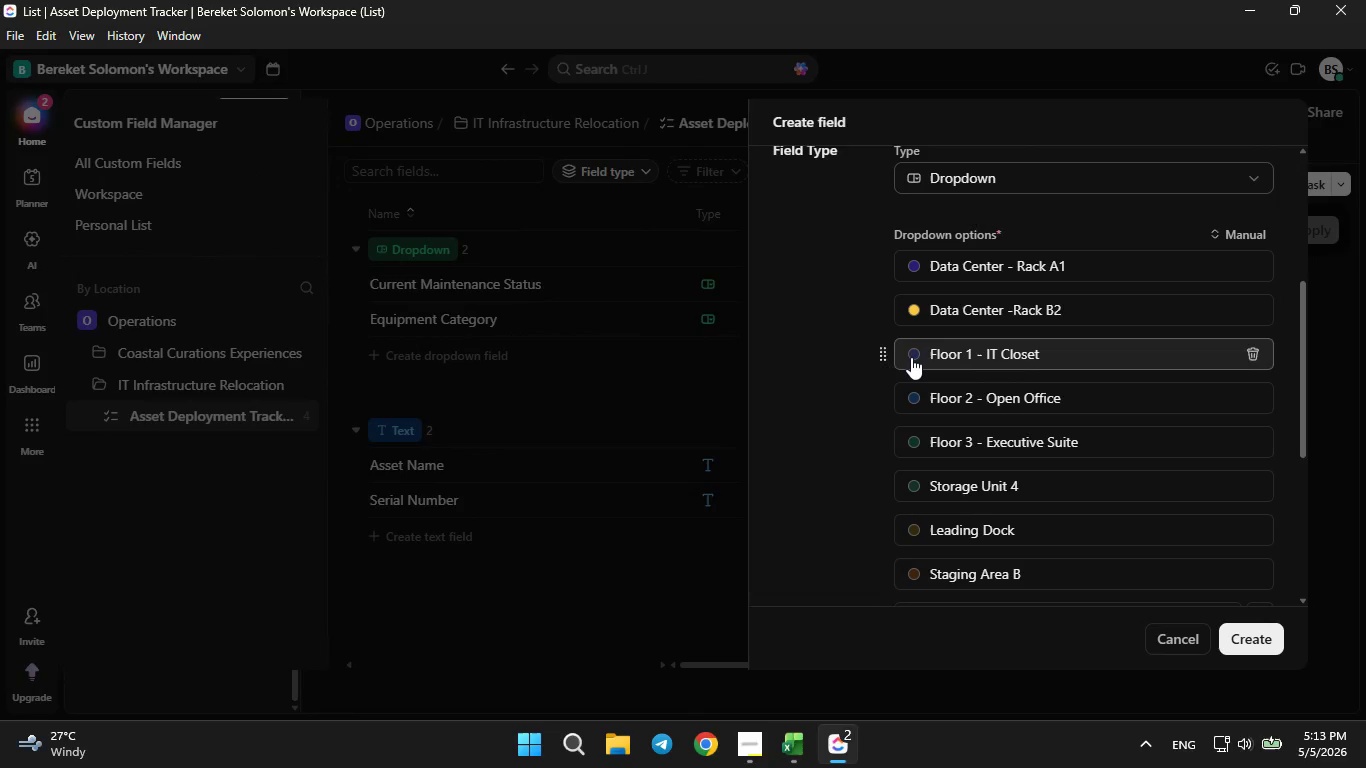 
left_click([912, 357])
 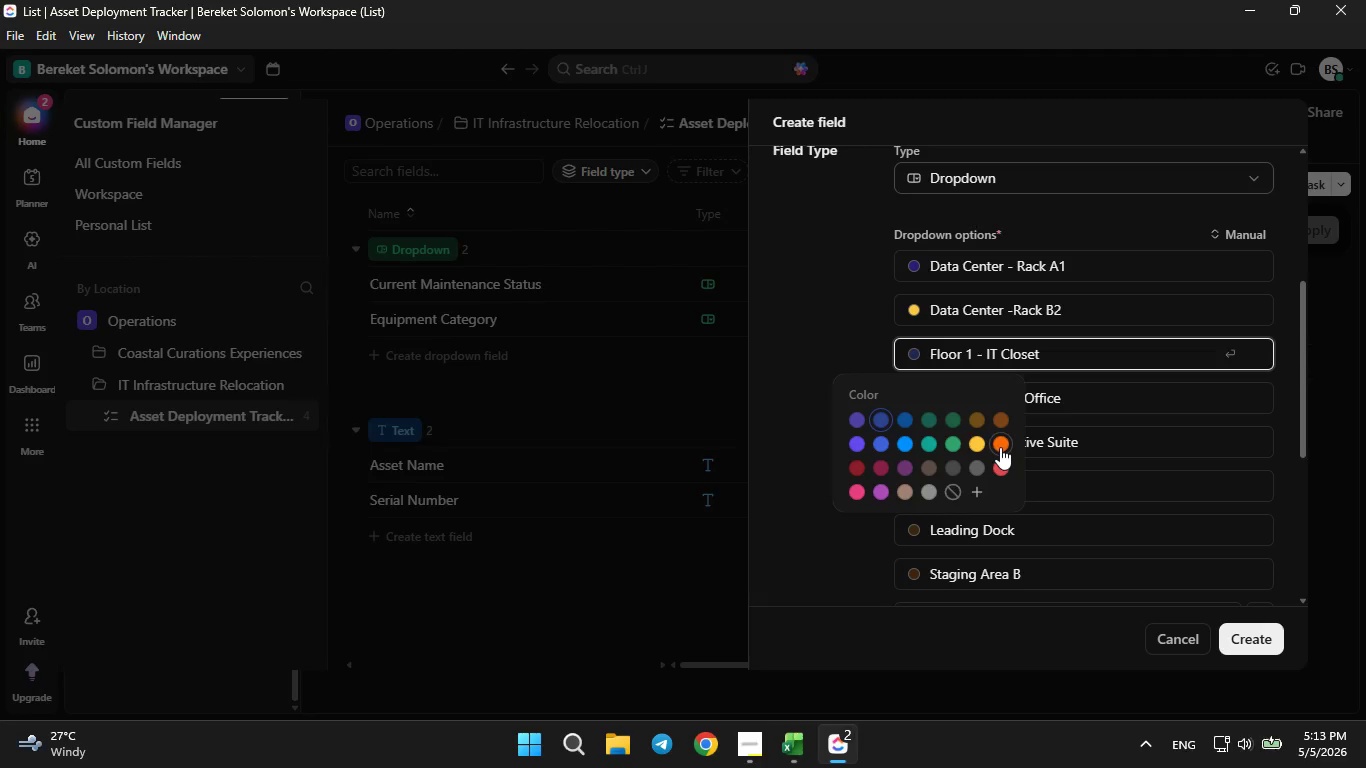 
left_click([1003, 446])
 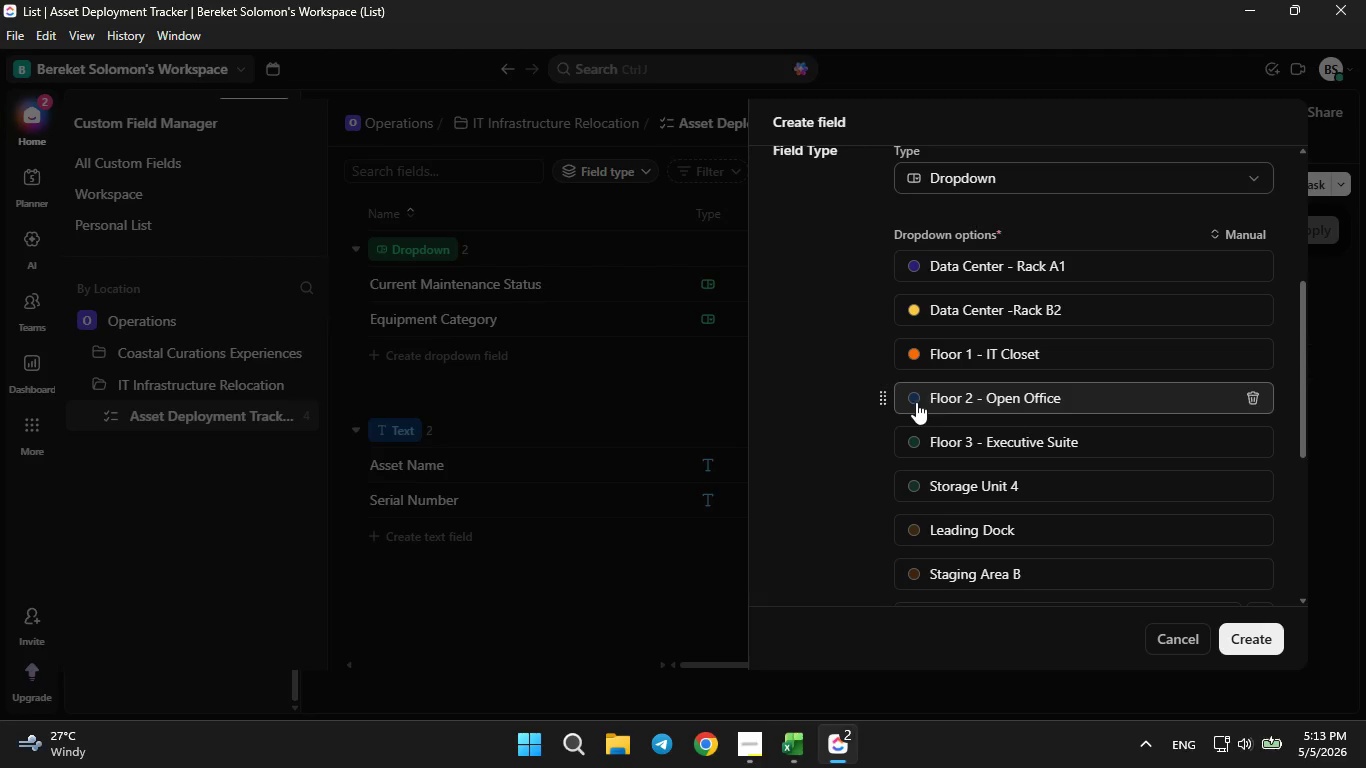 
left_click([913, 400])
 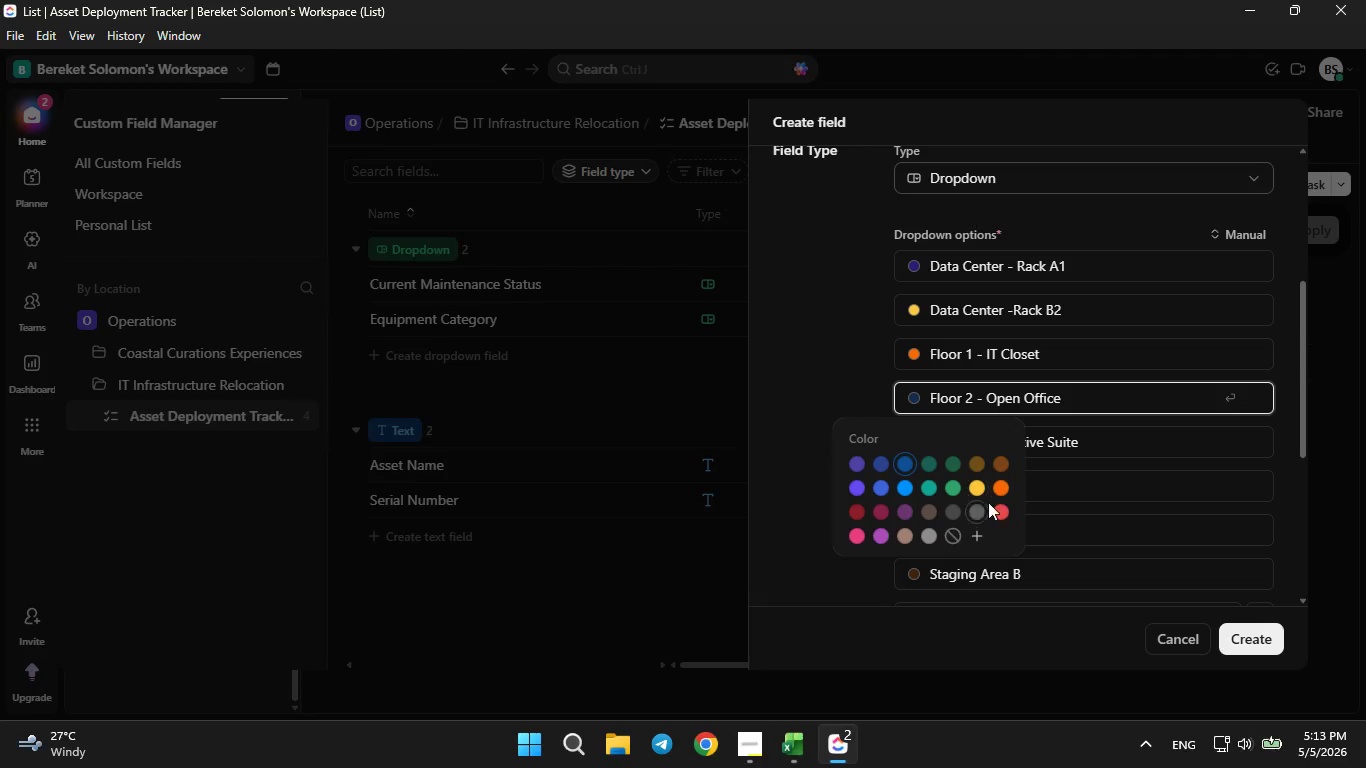 
left_click([1001, 513])
 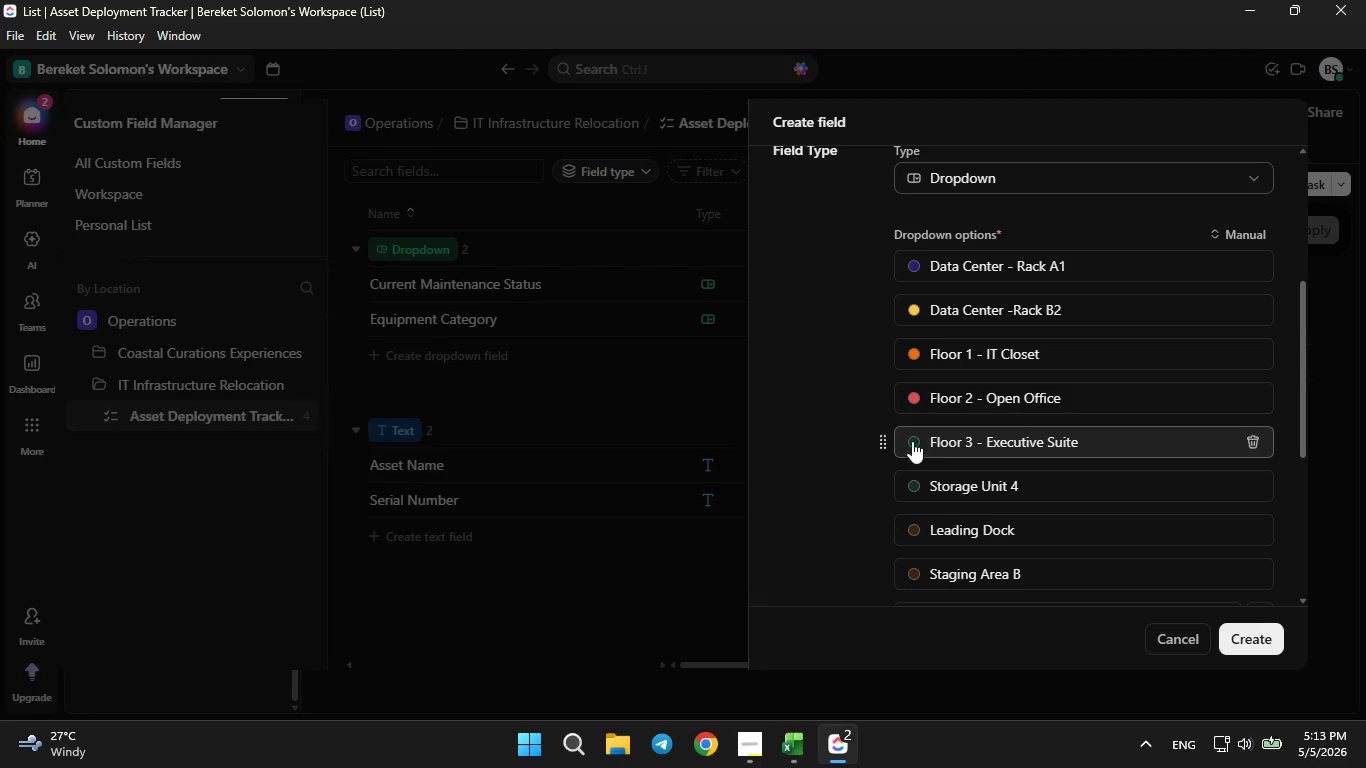 
left_click([912, 441])
 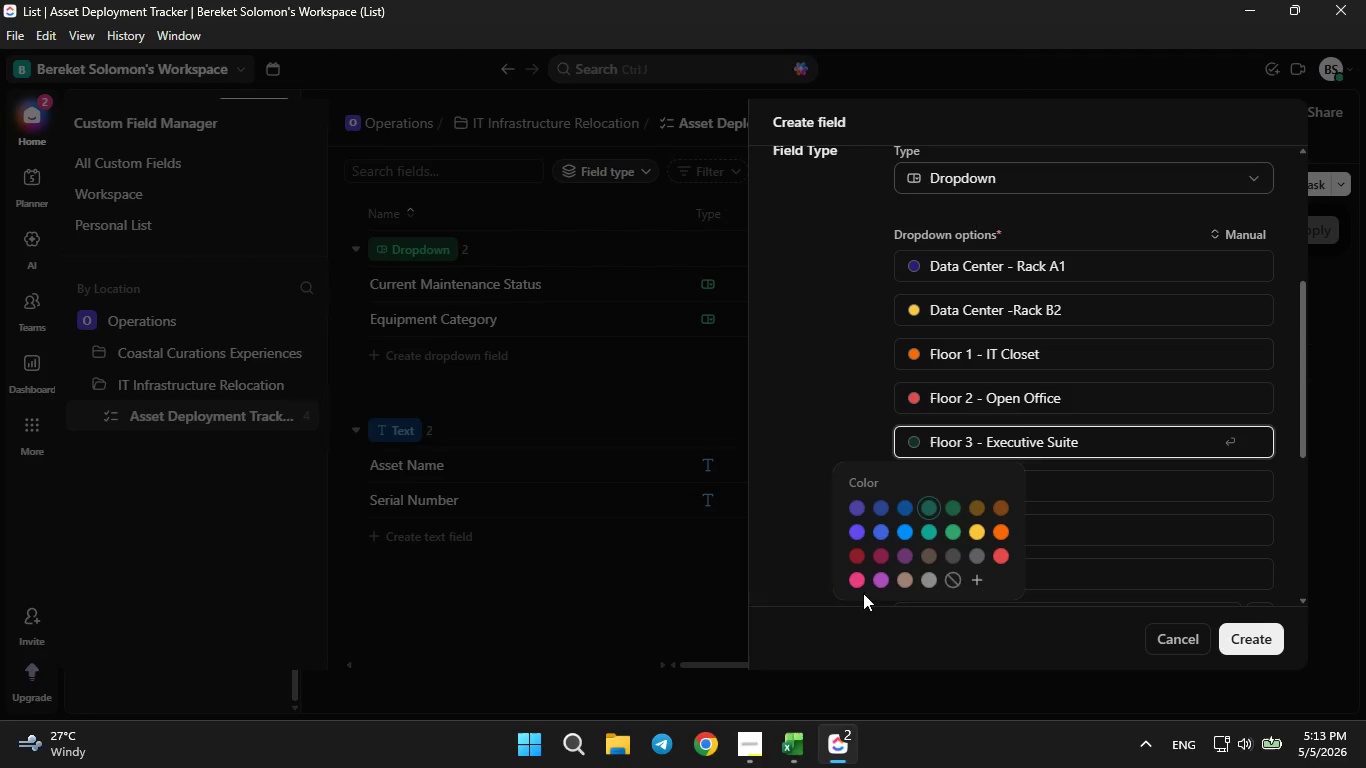 
left_click([852, 578])
 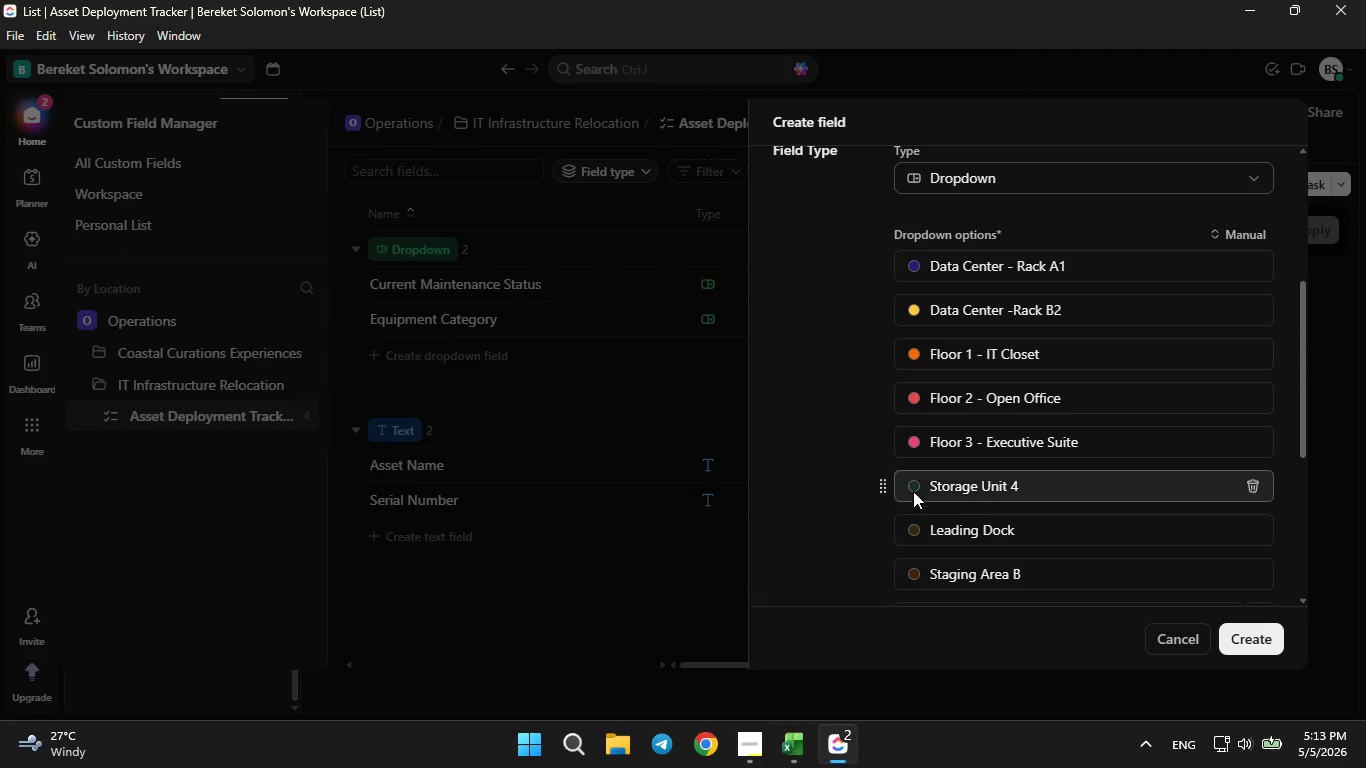 
left_click([916, 485])
 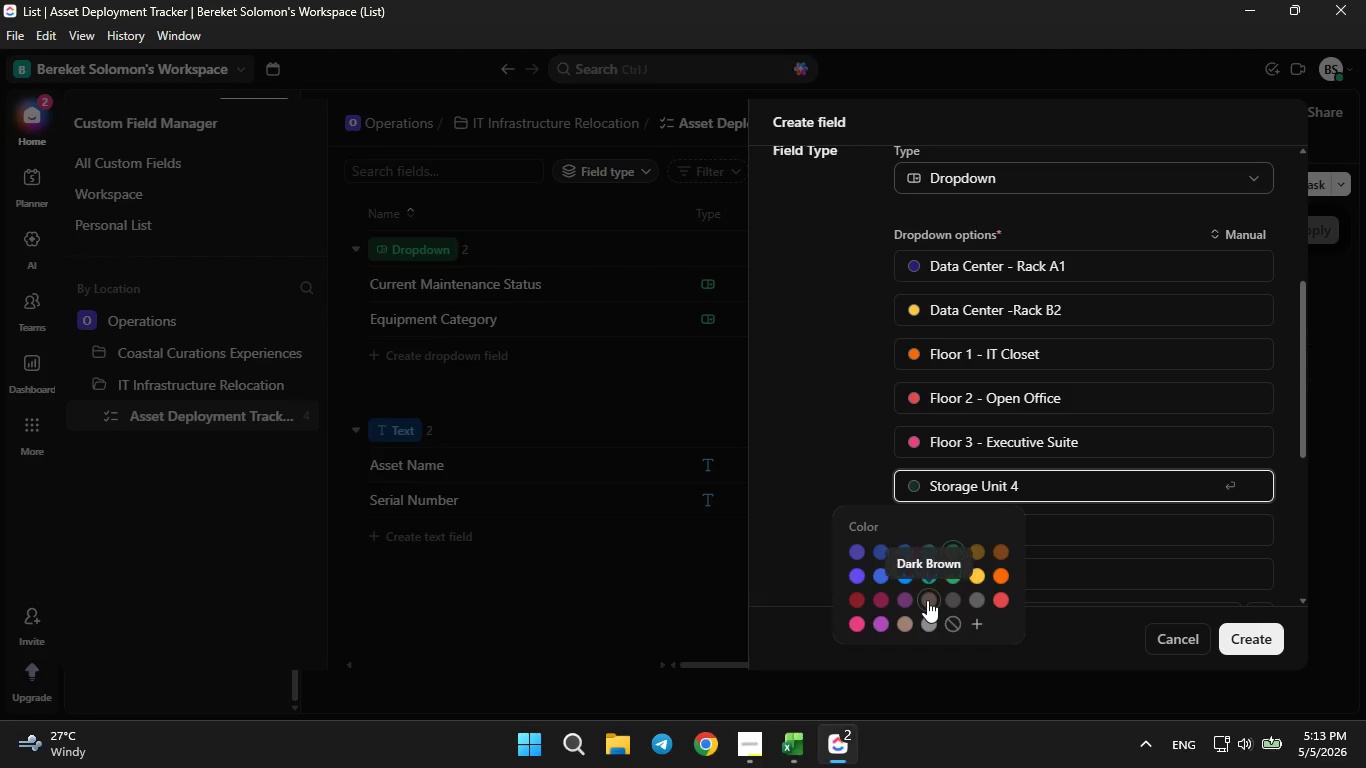 
left_click([927, 600])
 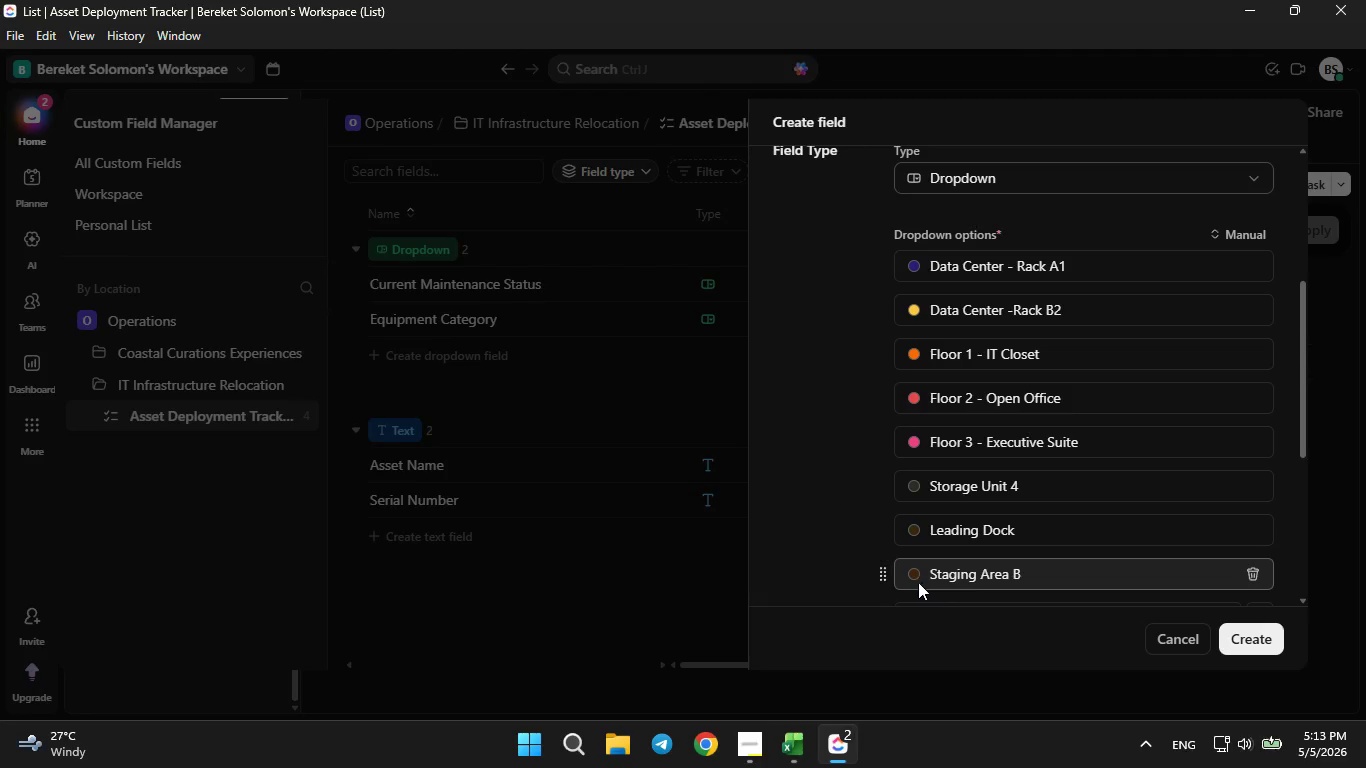 
left_click([913, 575])
 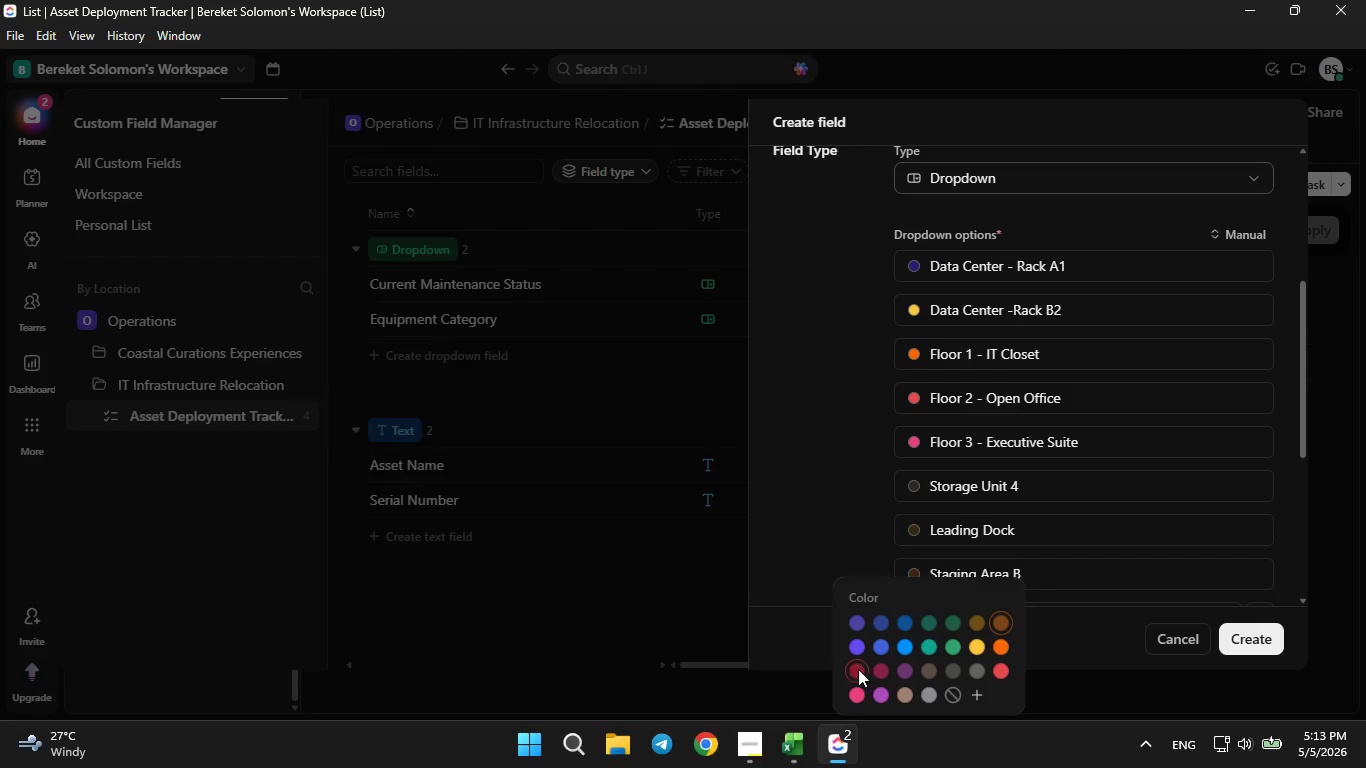 
scroll: coordinate [919, 535], scroll_direction: down, amount: 1.0
 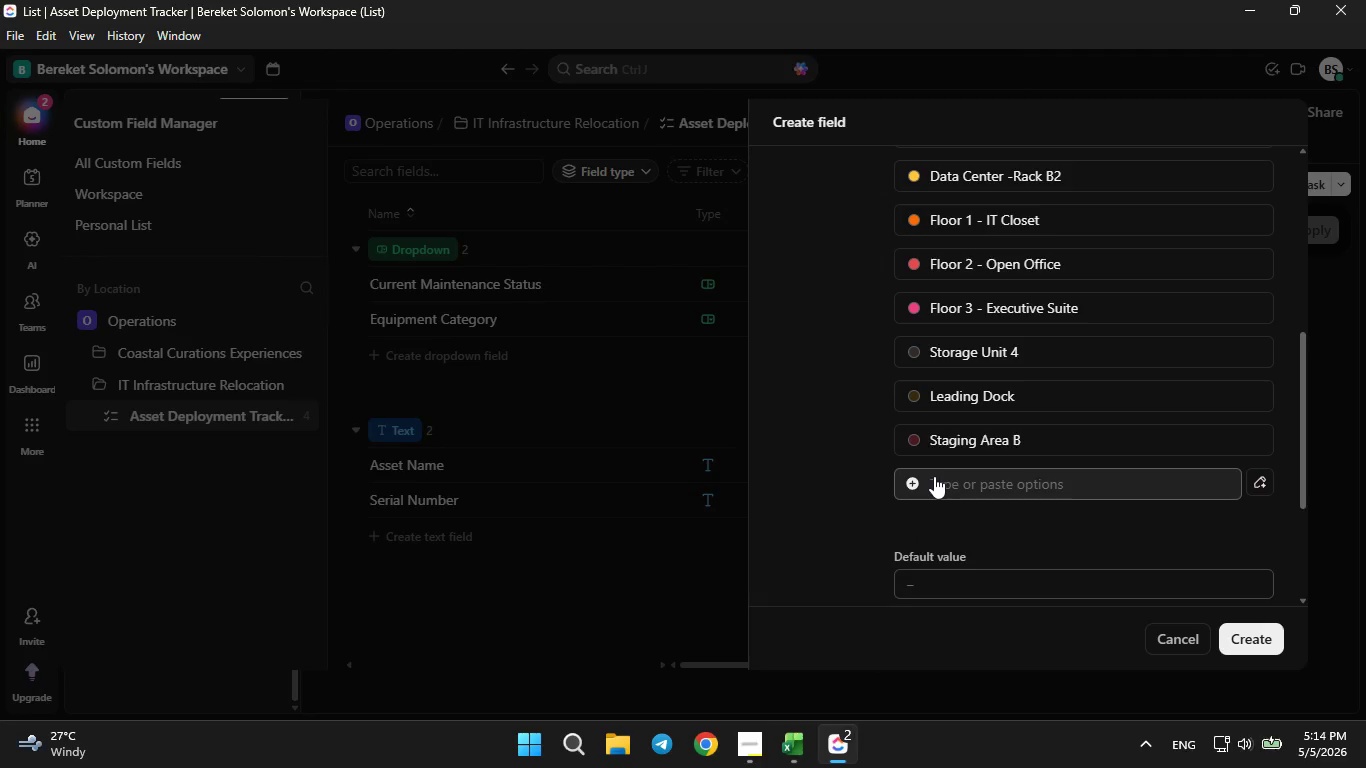 
scroll: coordinate [930, 473], scroll_direction: up, amount: 1.0
 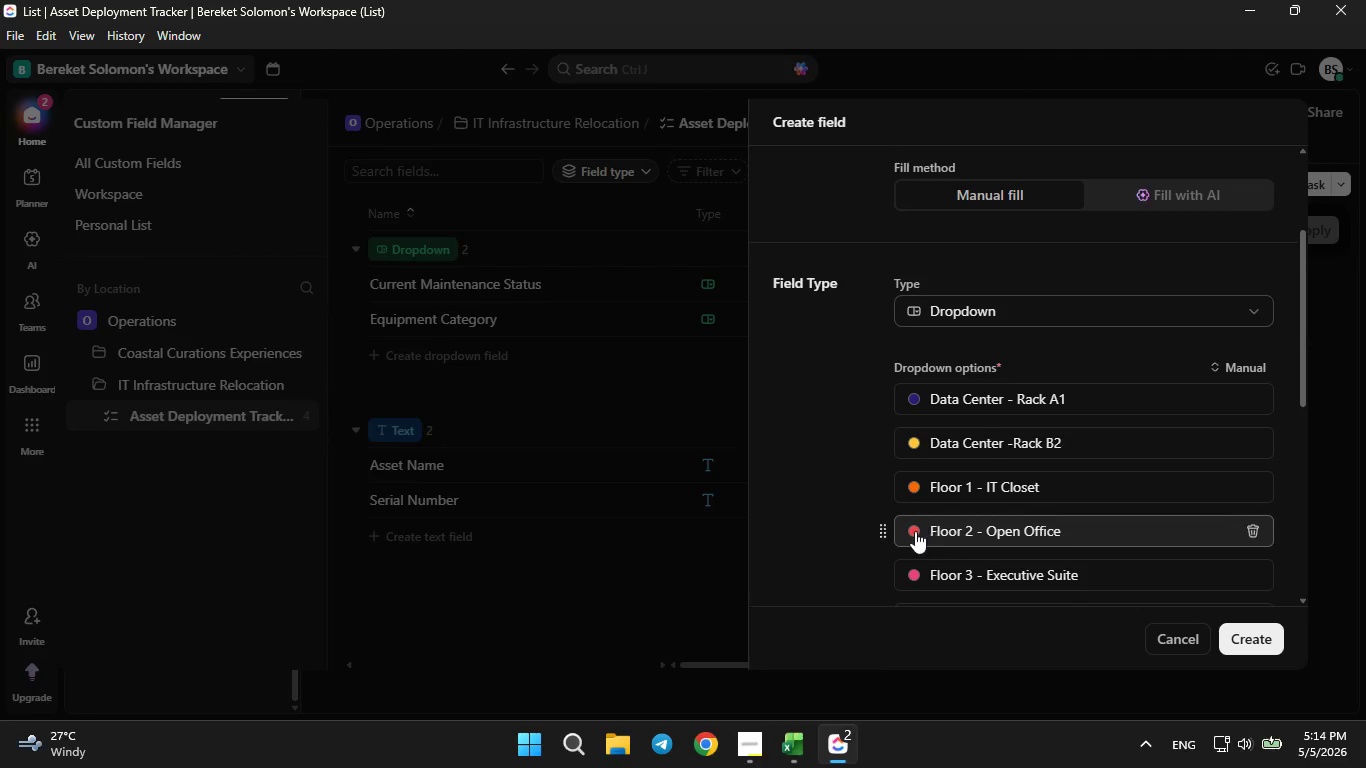 
left_click([1273, 636])
 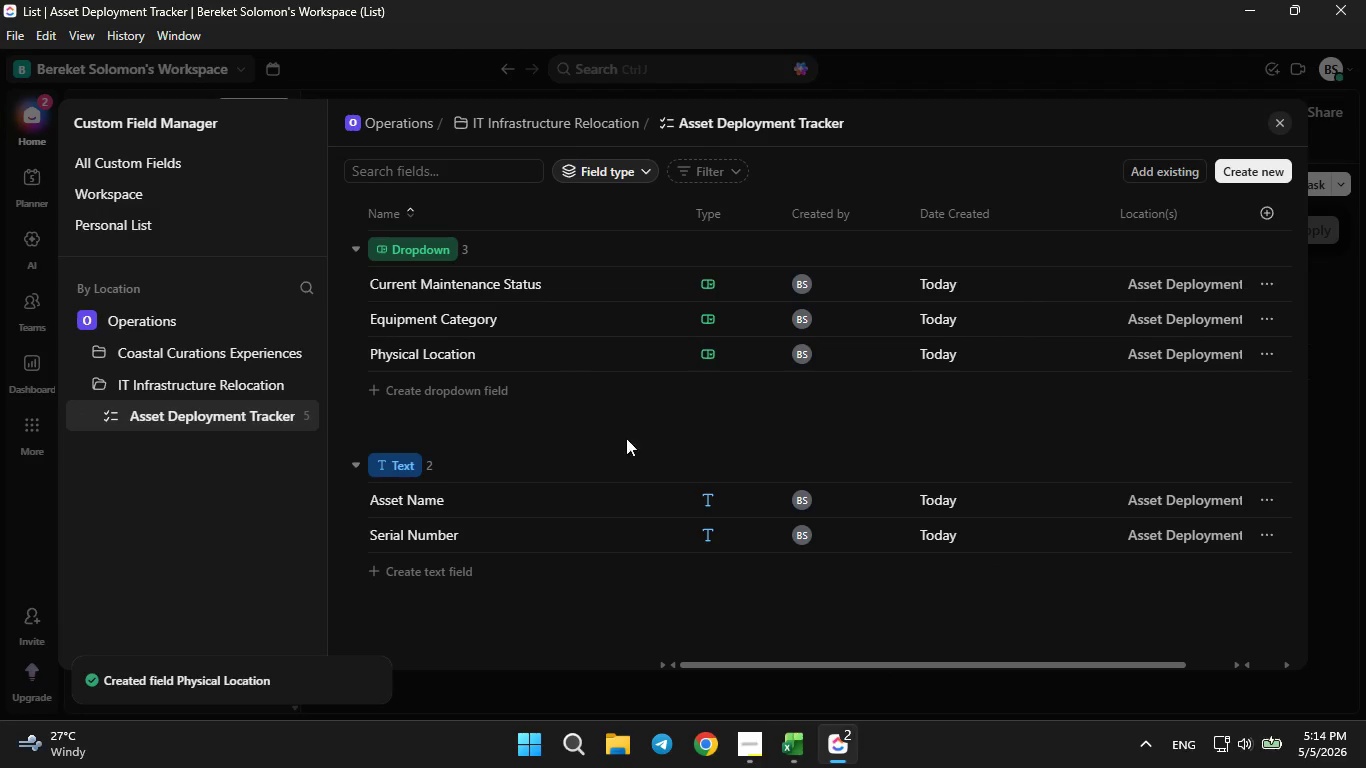 
left_click([805, 747])
 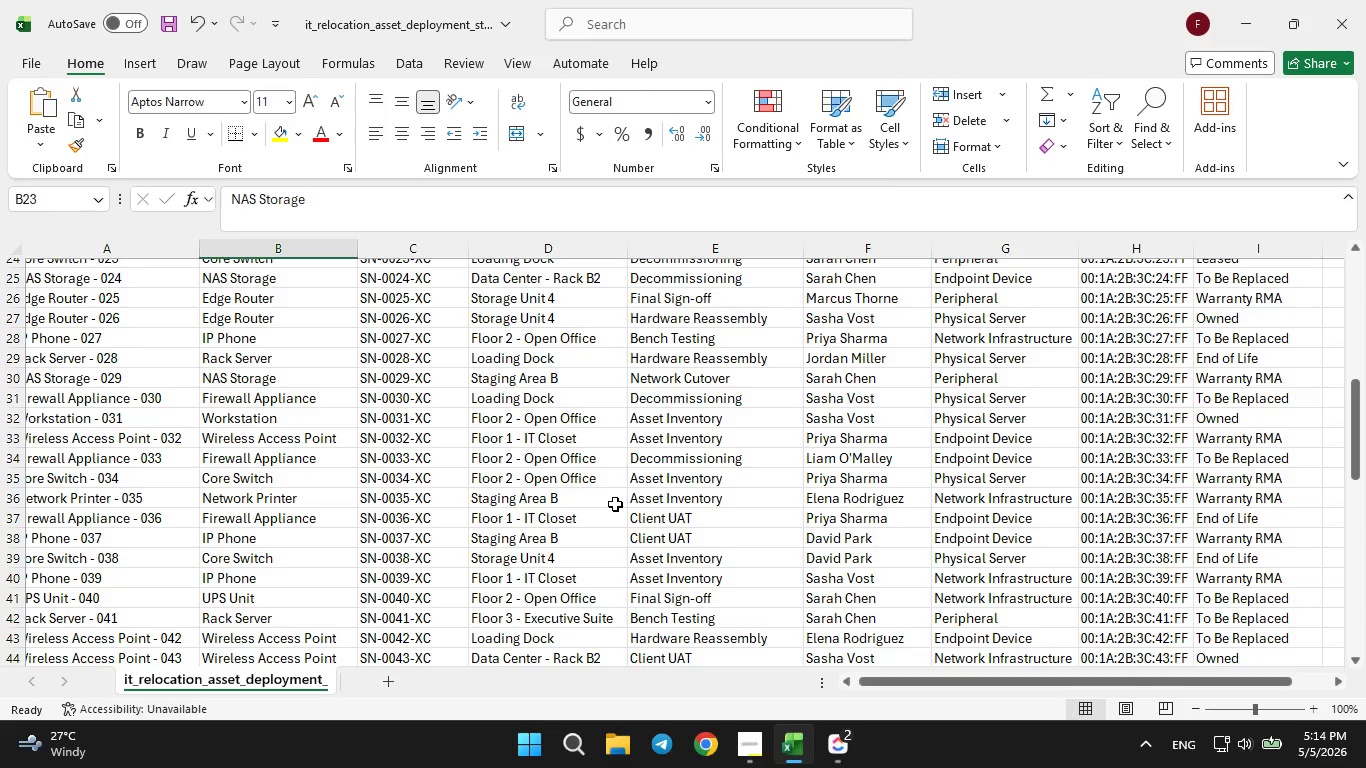 
scroll: coordinate [615, 500], scroll_direction: up, amount: 3.0
 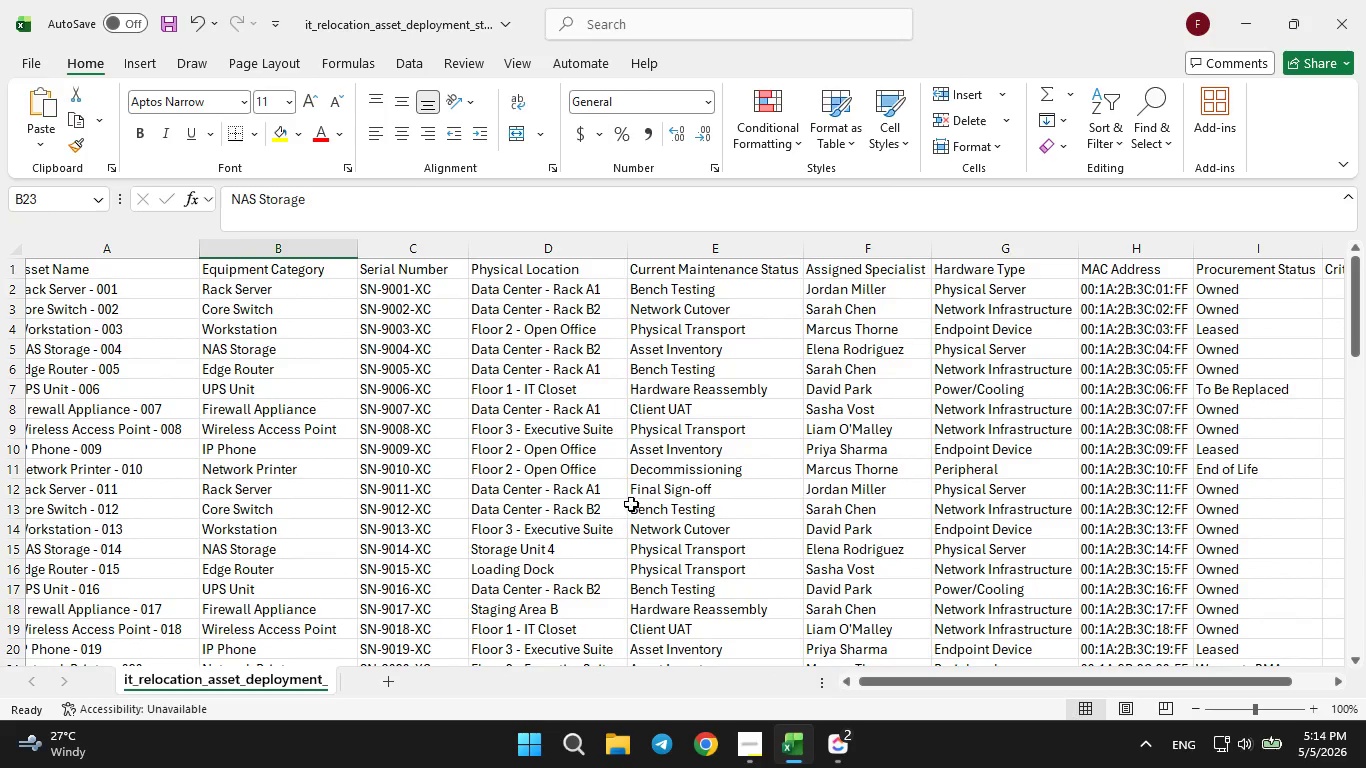 
left_click([742, 762])